 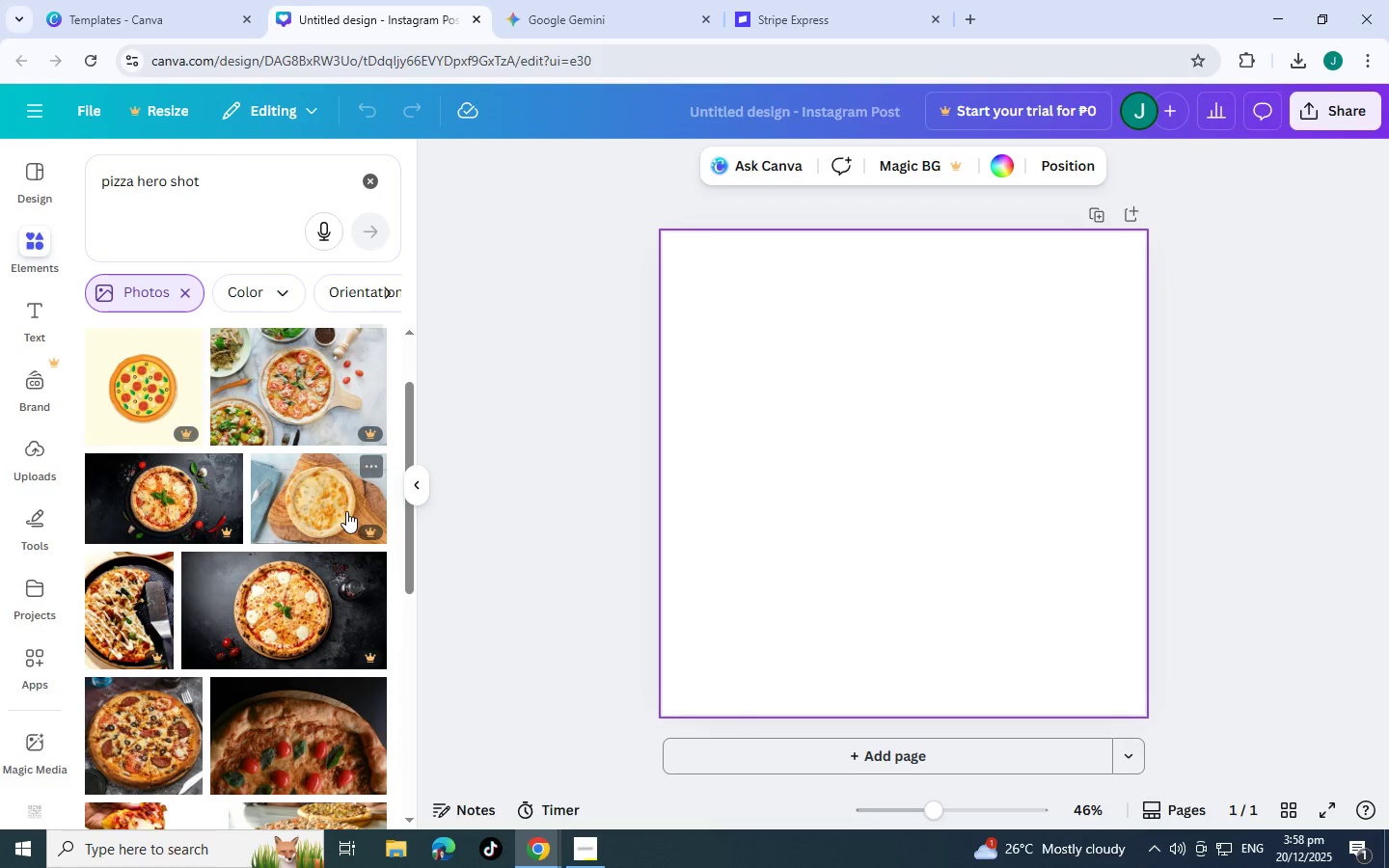 
scroll: coordinate [295, 554], scroll_direction: down, amount: 3.0
 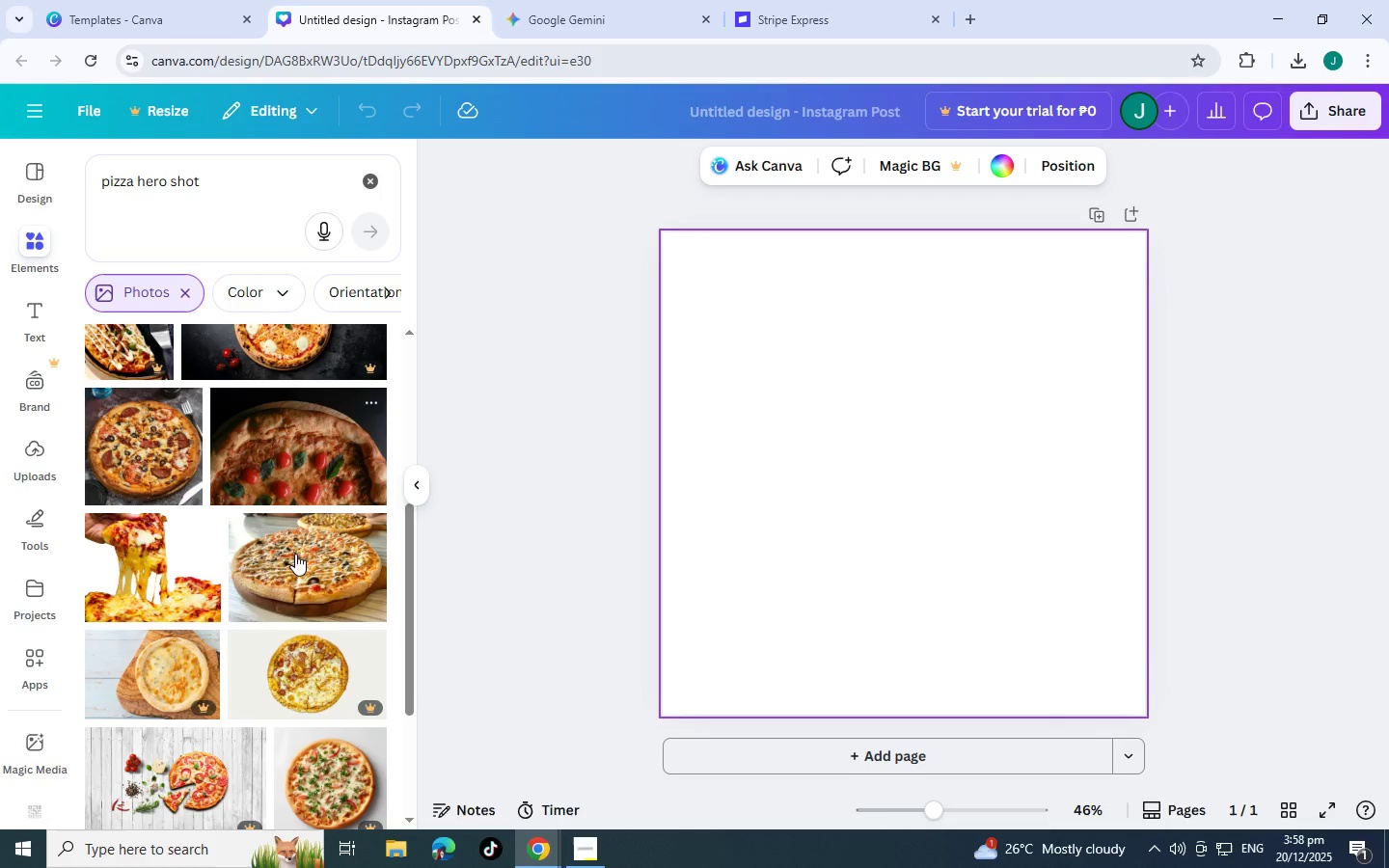 
scroll: coordinate [295, 554], scroll_direction: up, amount: 1.0
 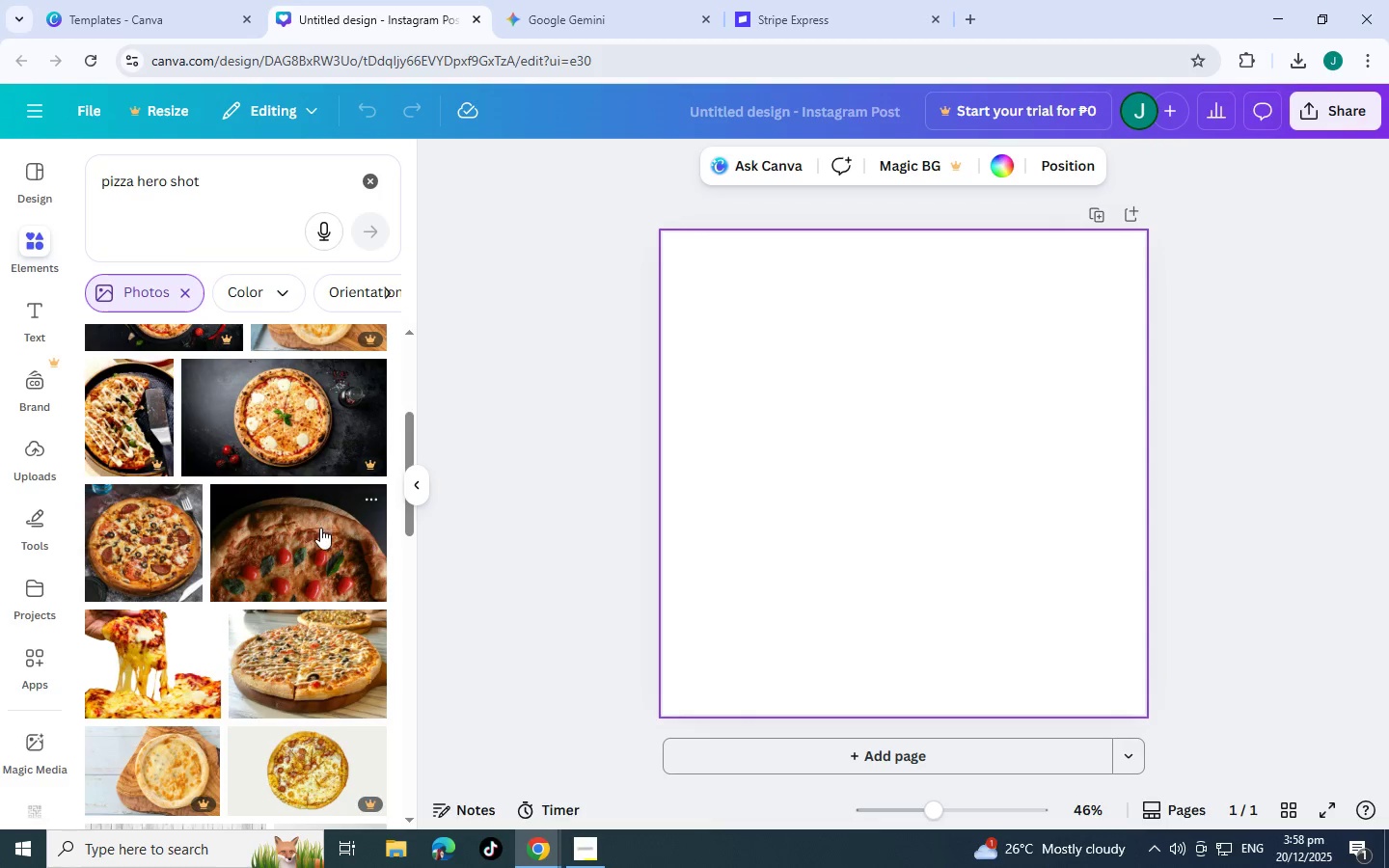 
scroll: coordinate [225, 515], scroll_direction: down, amount: 17.0
 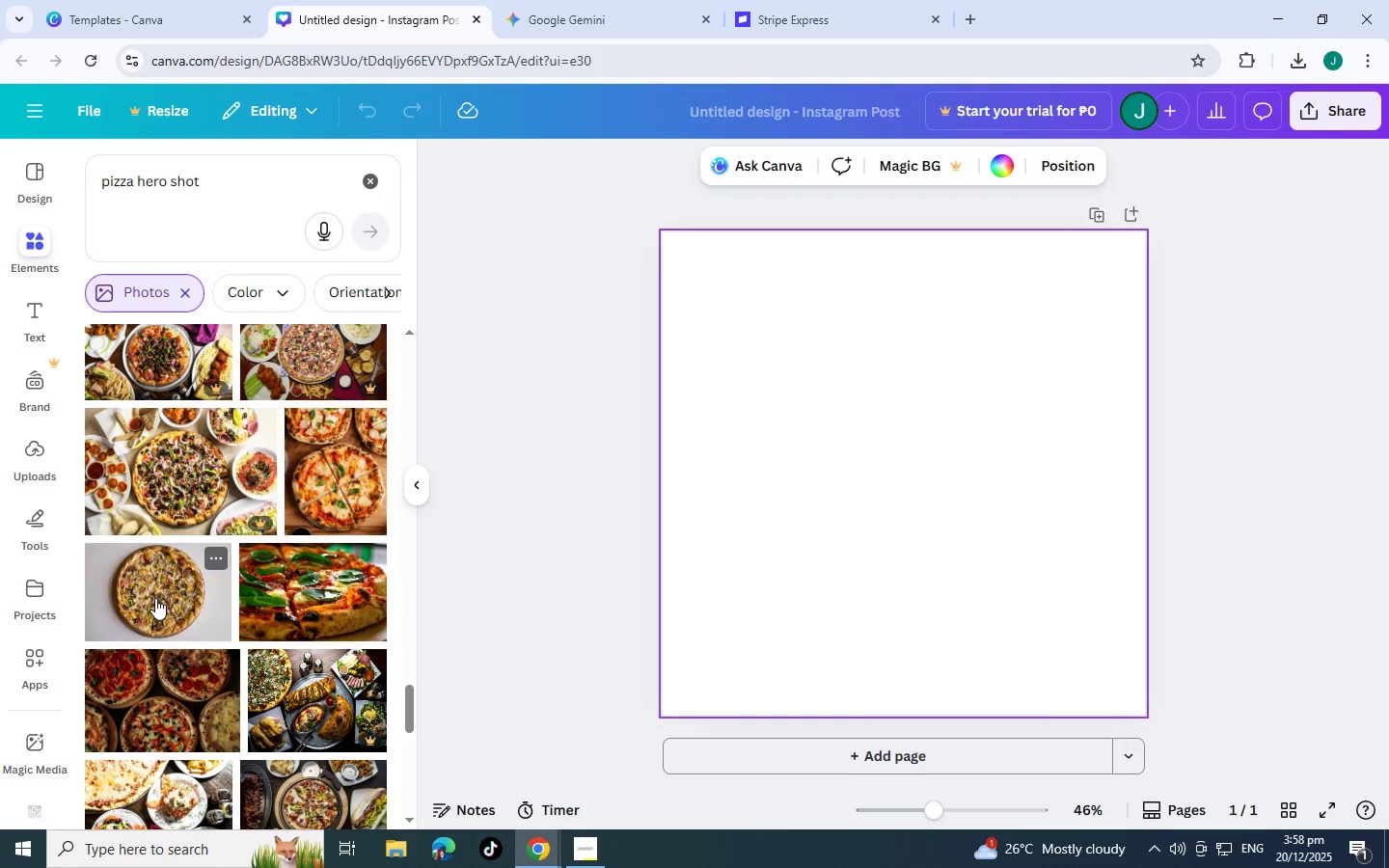 
left_click([155, 598])
 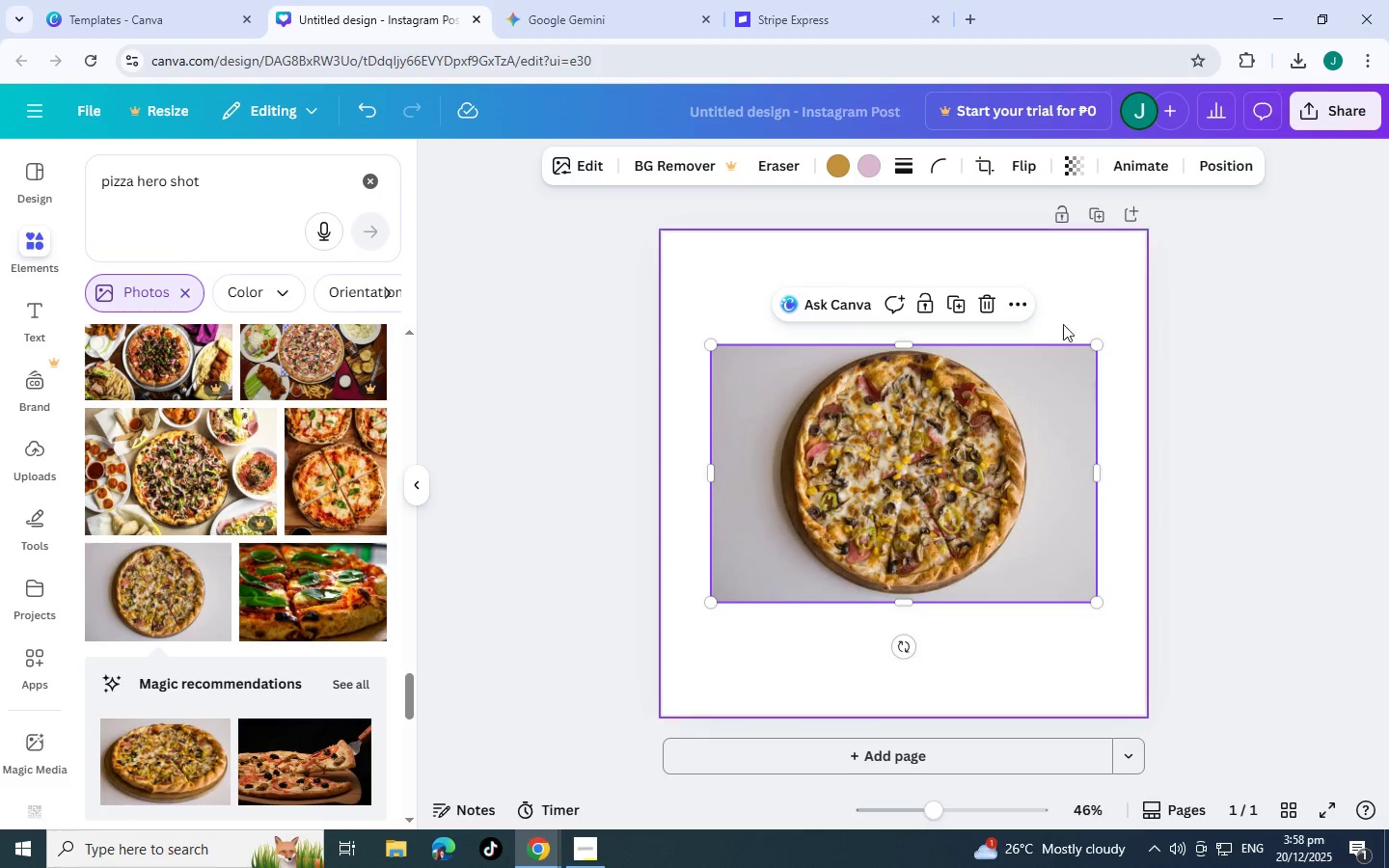 
left_click([982, 297])
 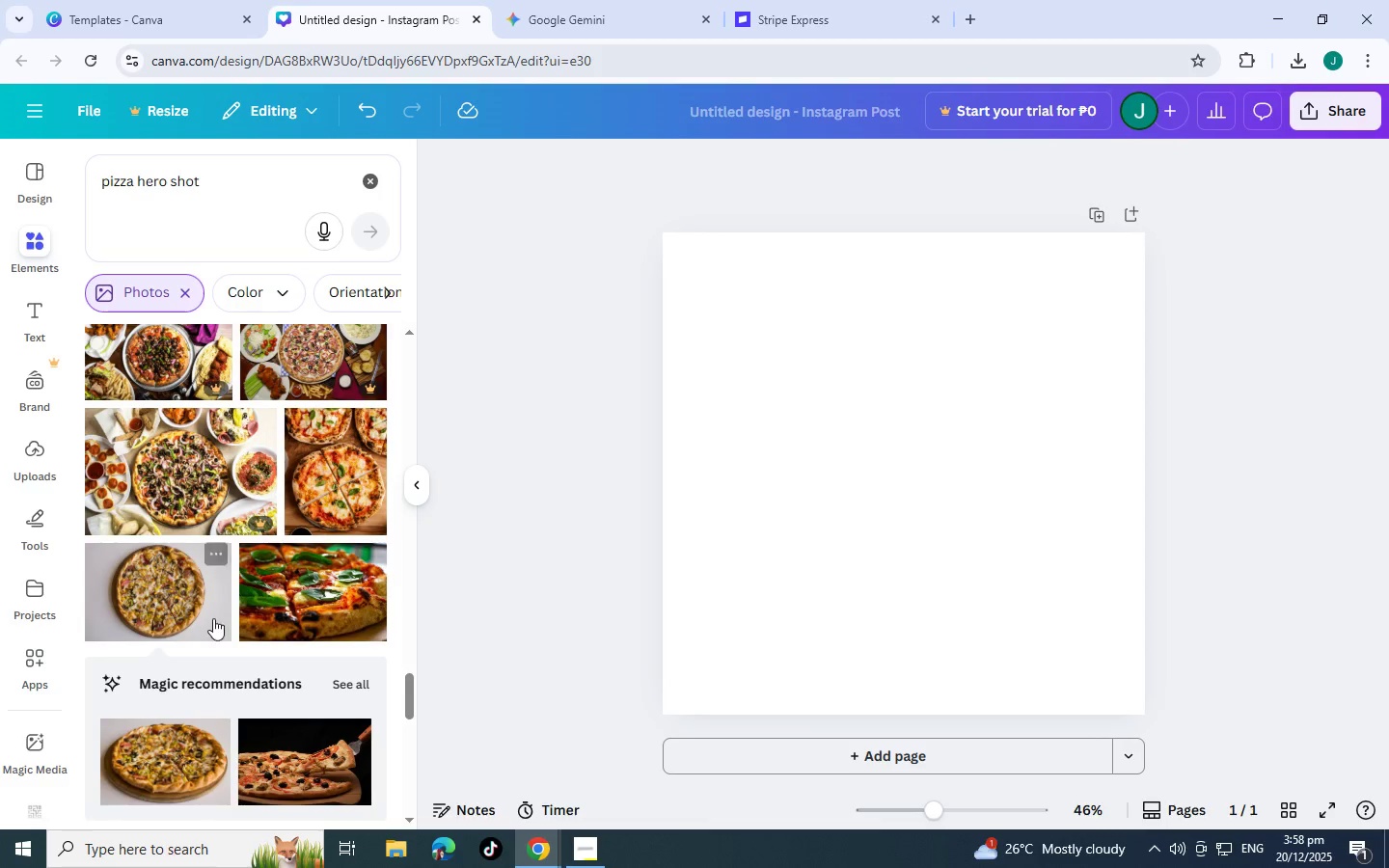 
scroll: coordinate [225, 613], scroll_direction: down, amount: 13.0
 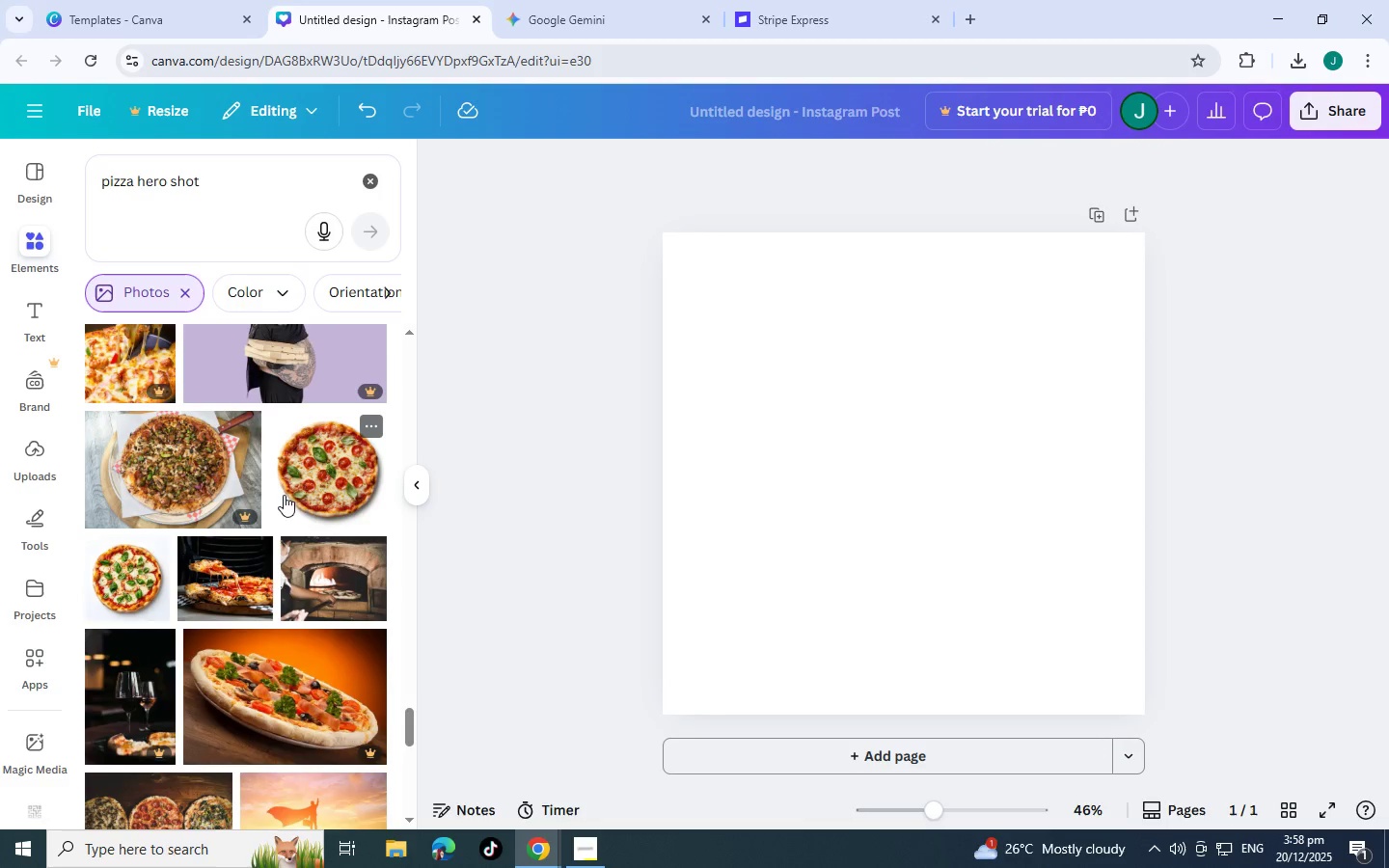 
left_click([341, 458])
 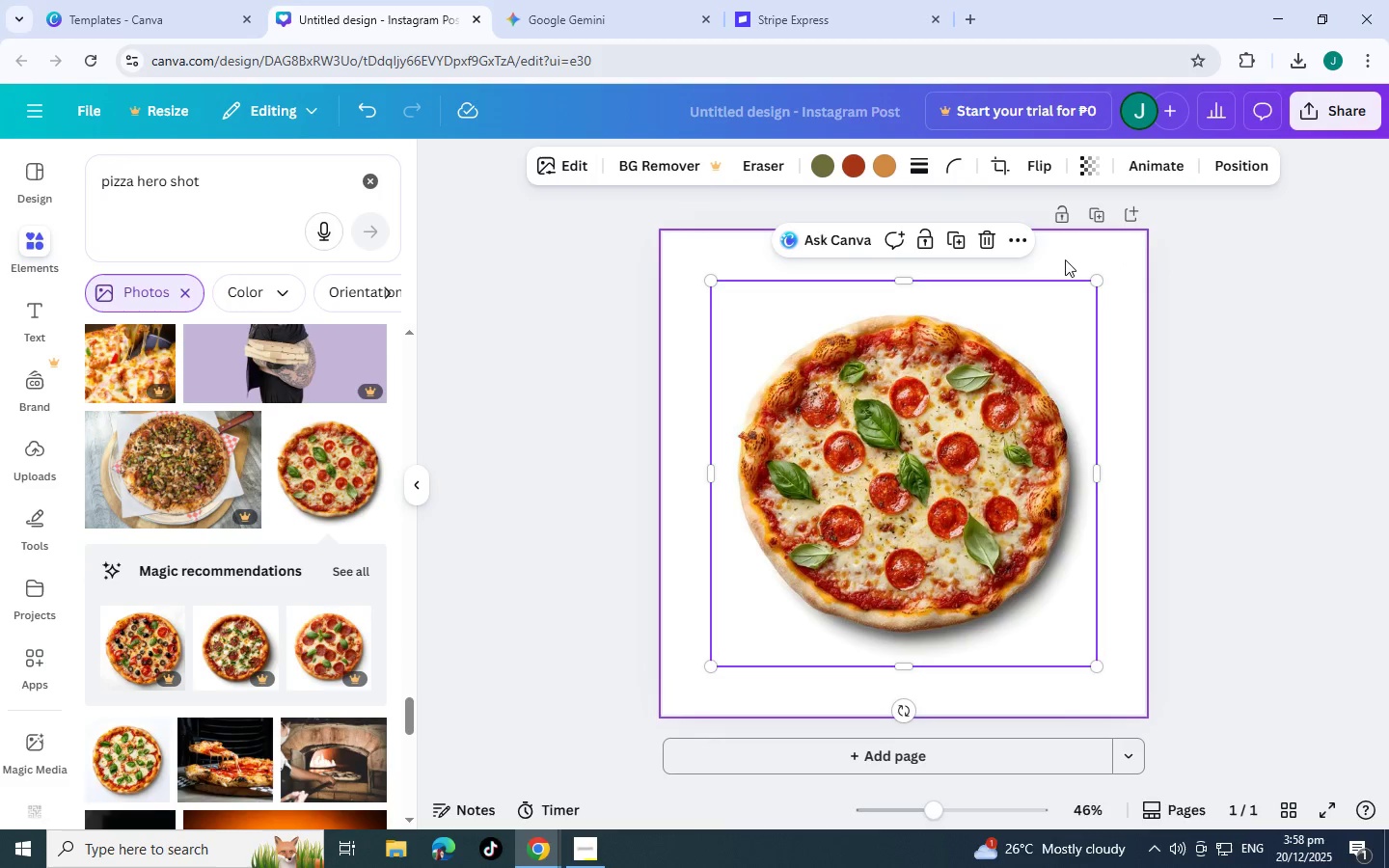 
left_click_drag(start_coordinate=[1027, 359], to_coordinate=[1025, 364])
 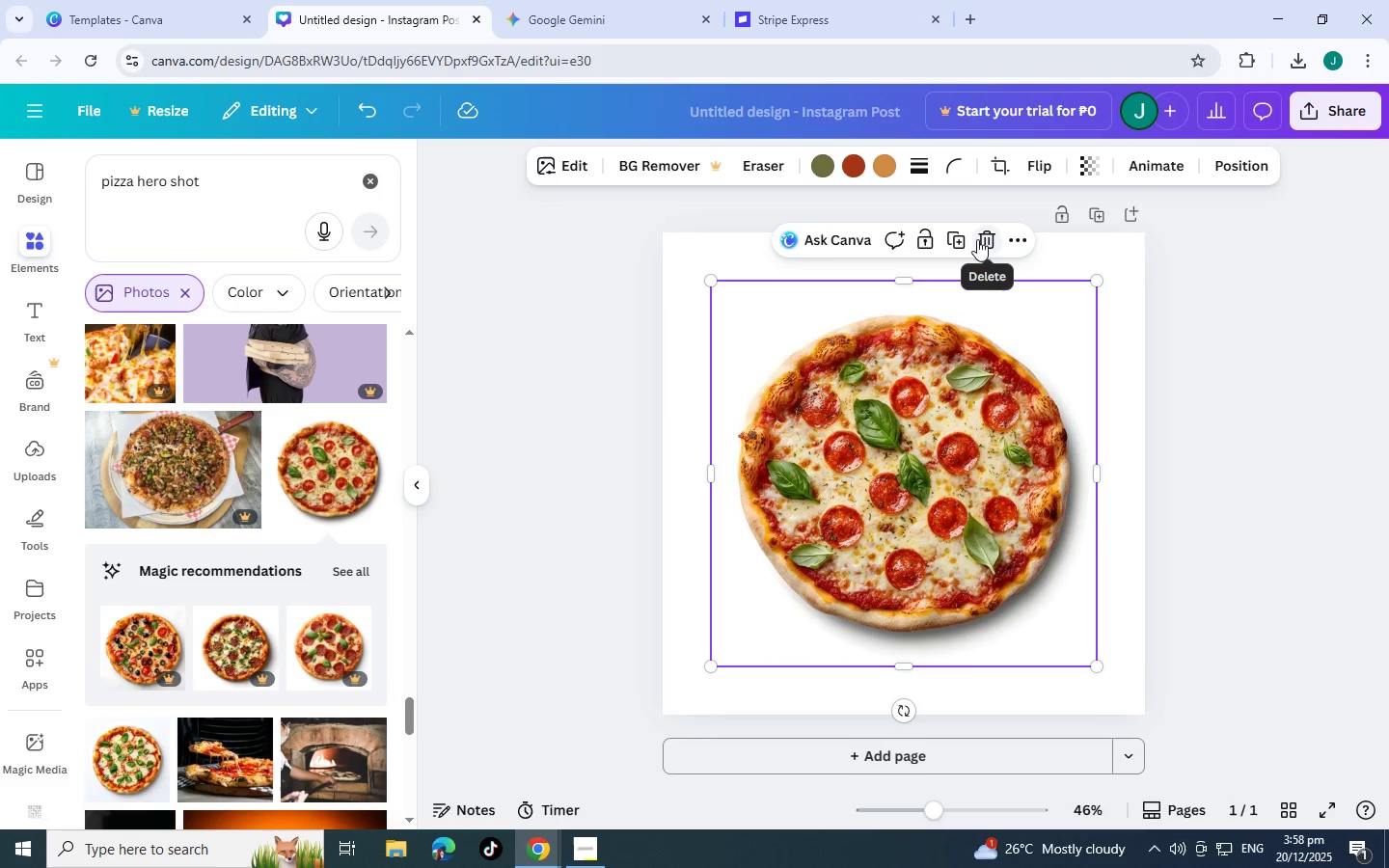 
left_click([983, 239])
 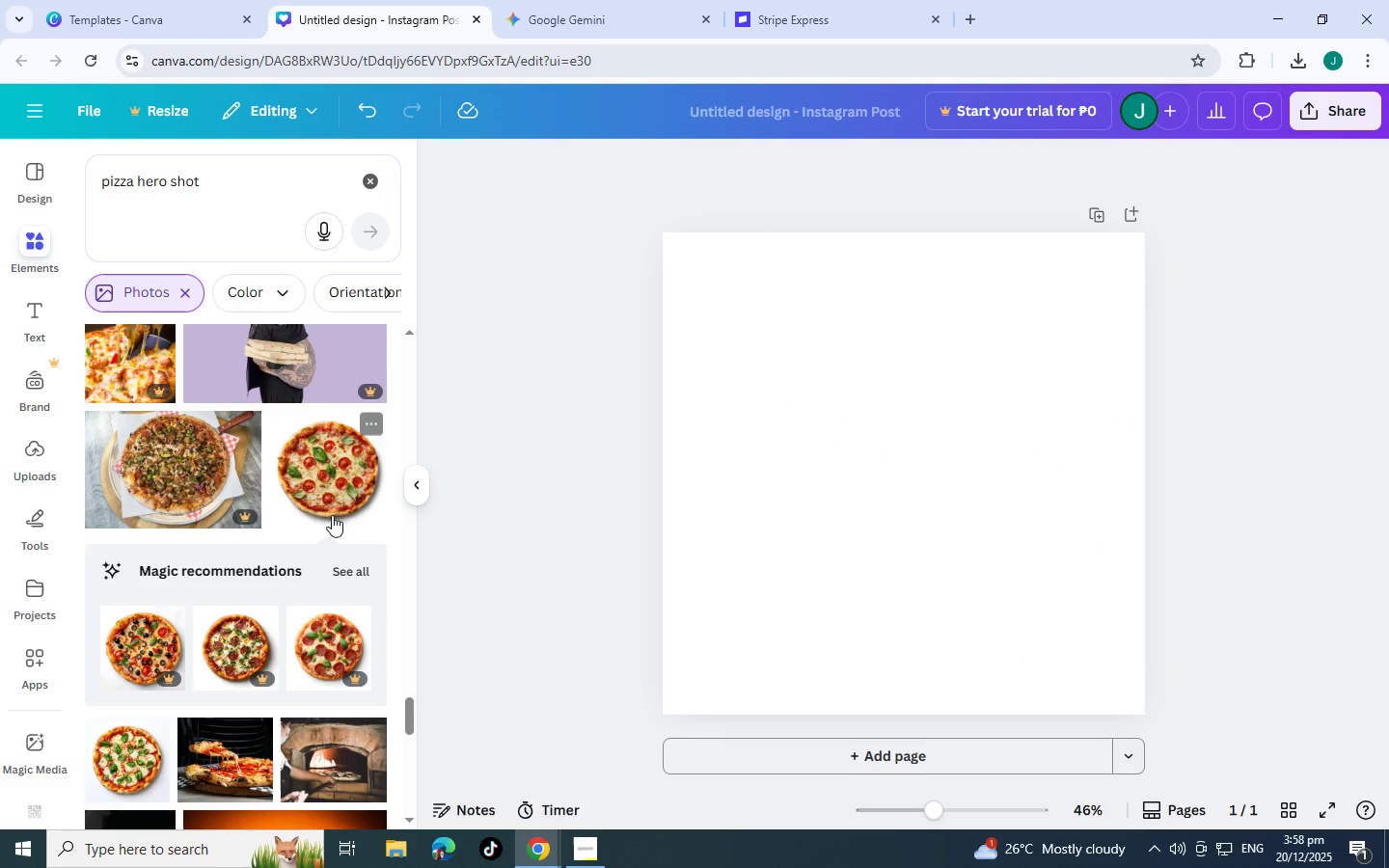 
scroll: coordinate [344, 511], scroll_direction: down, amount: 4.0
 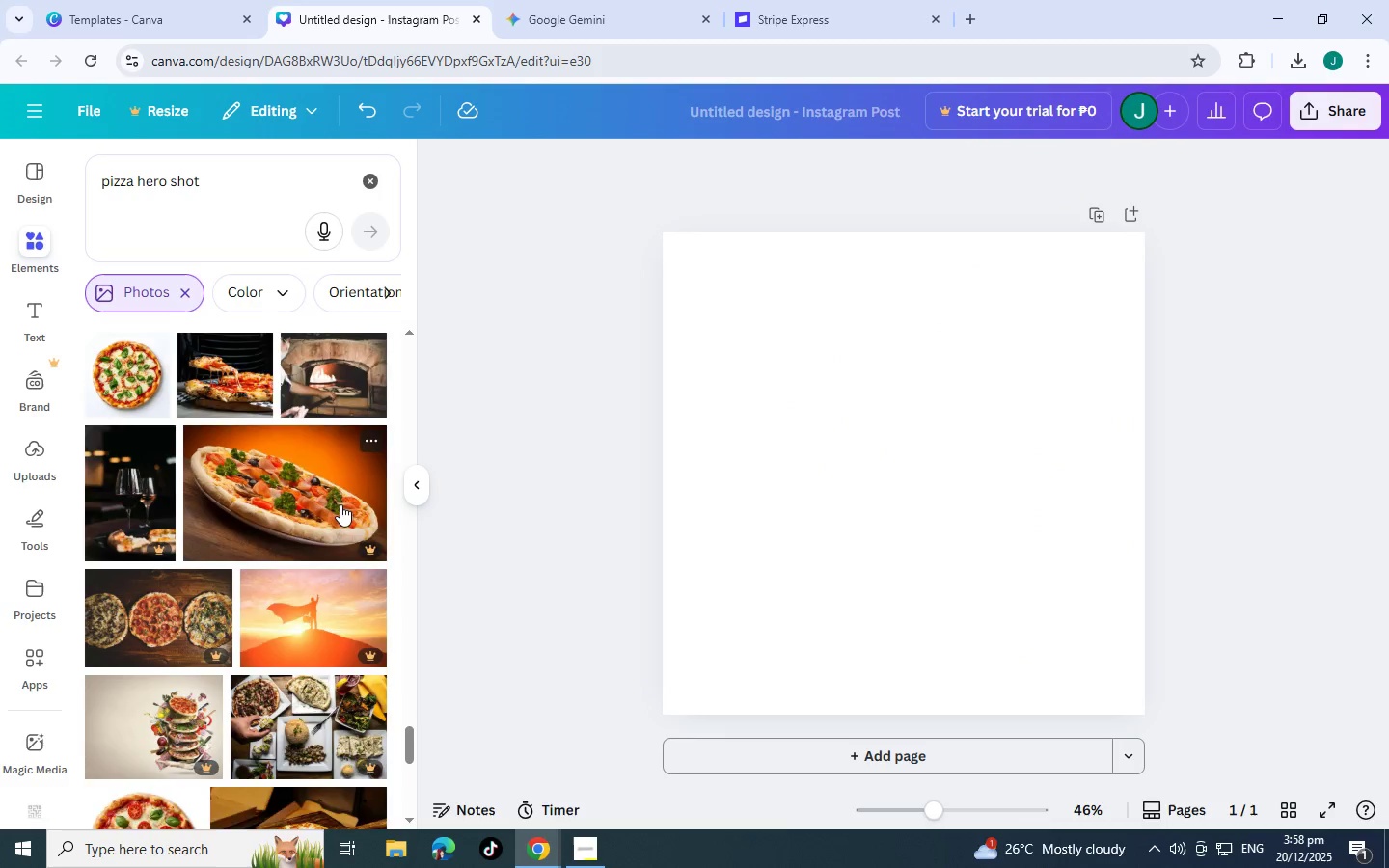 
scroll: coordinate [340, 504], scroll_direction: up, amount: 3.0
 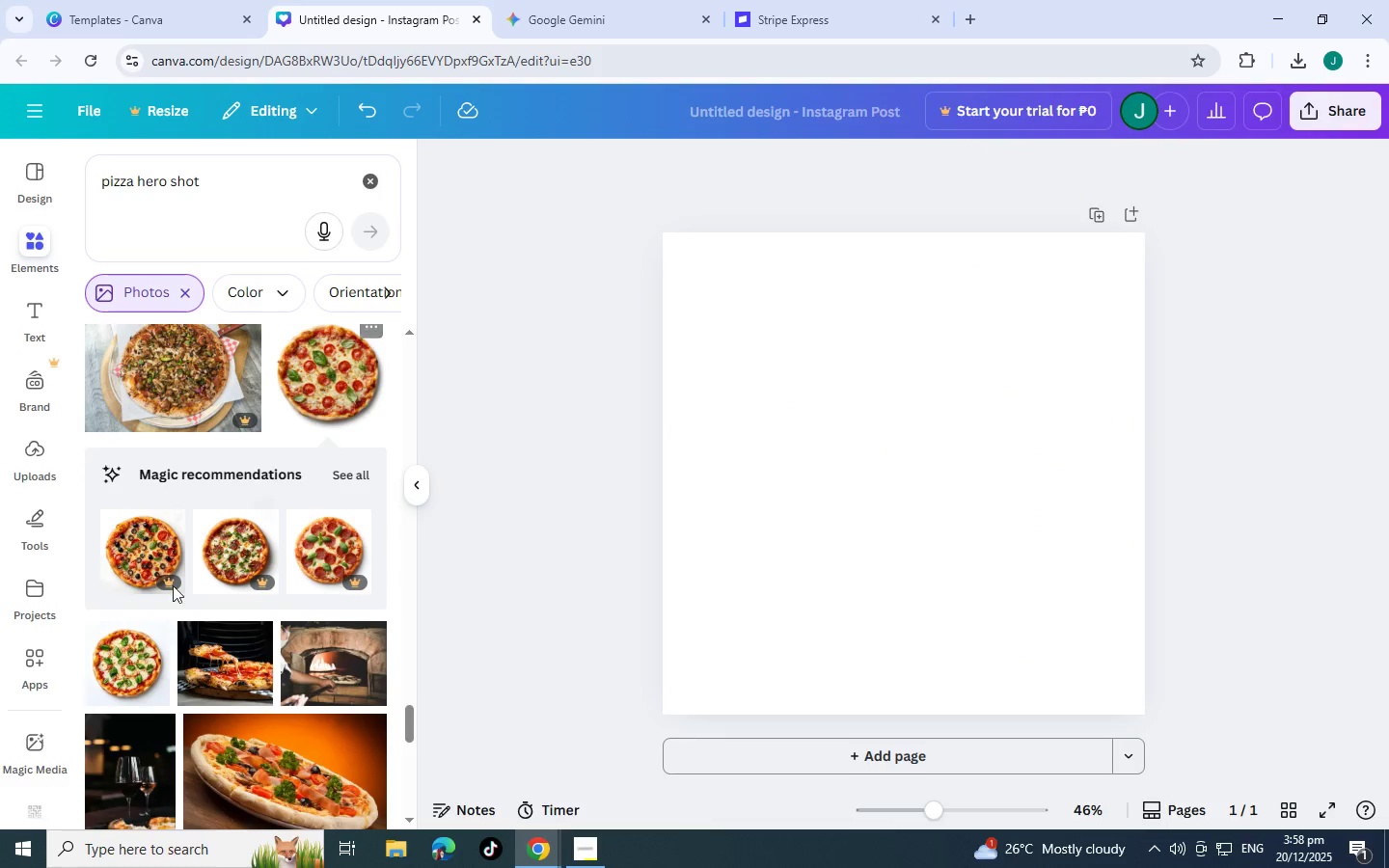 
left_click([129, 654])
 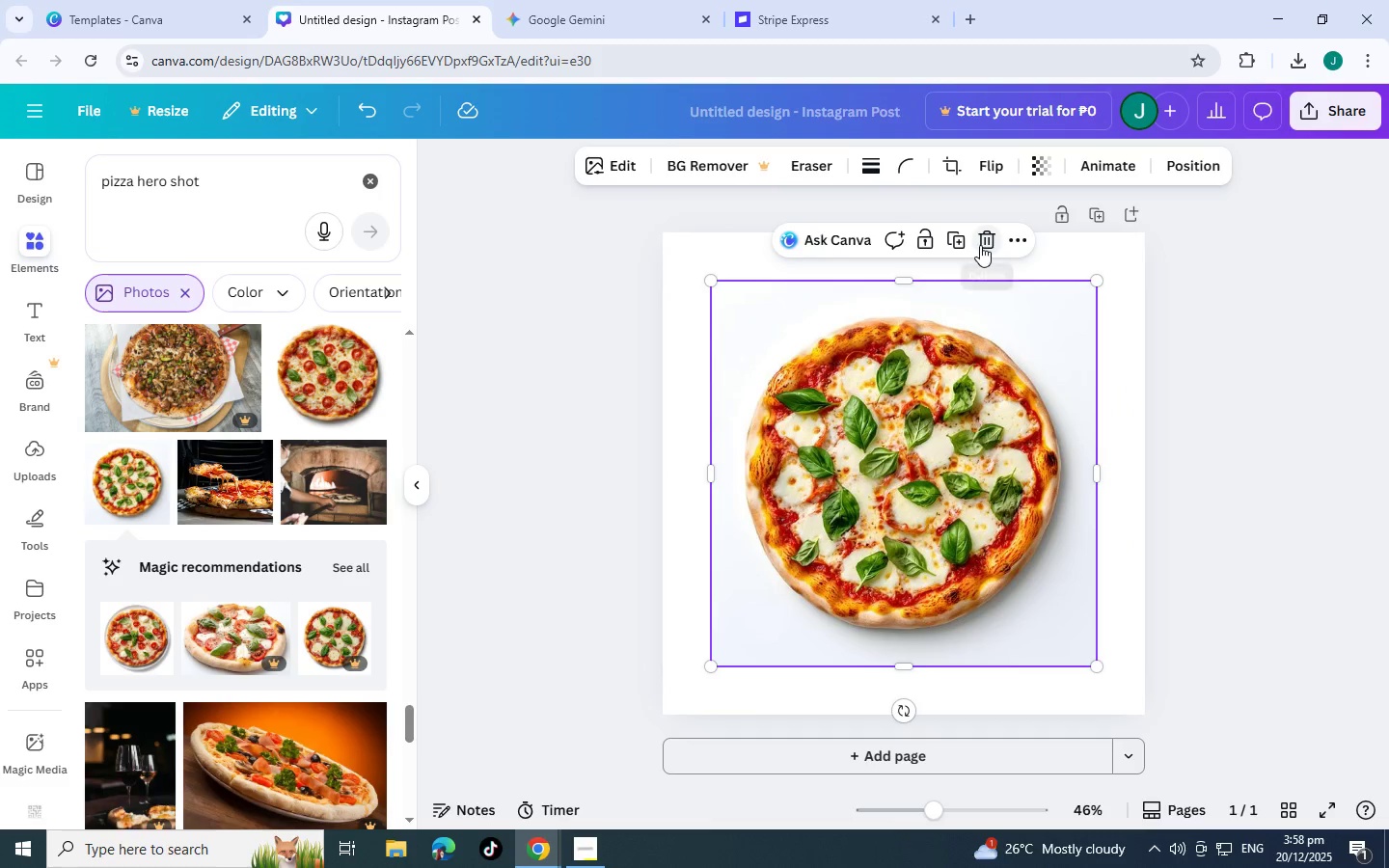 
left_click([980, 245])
 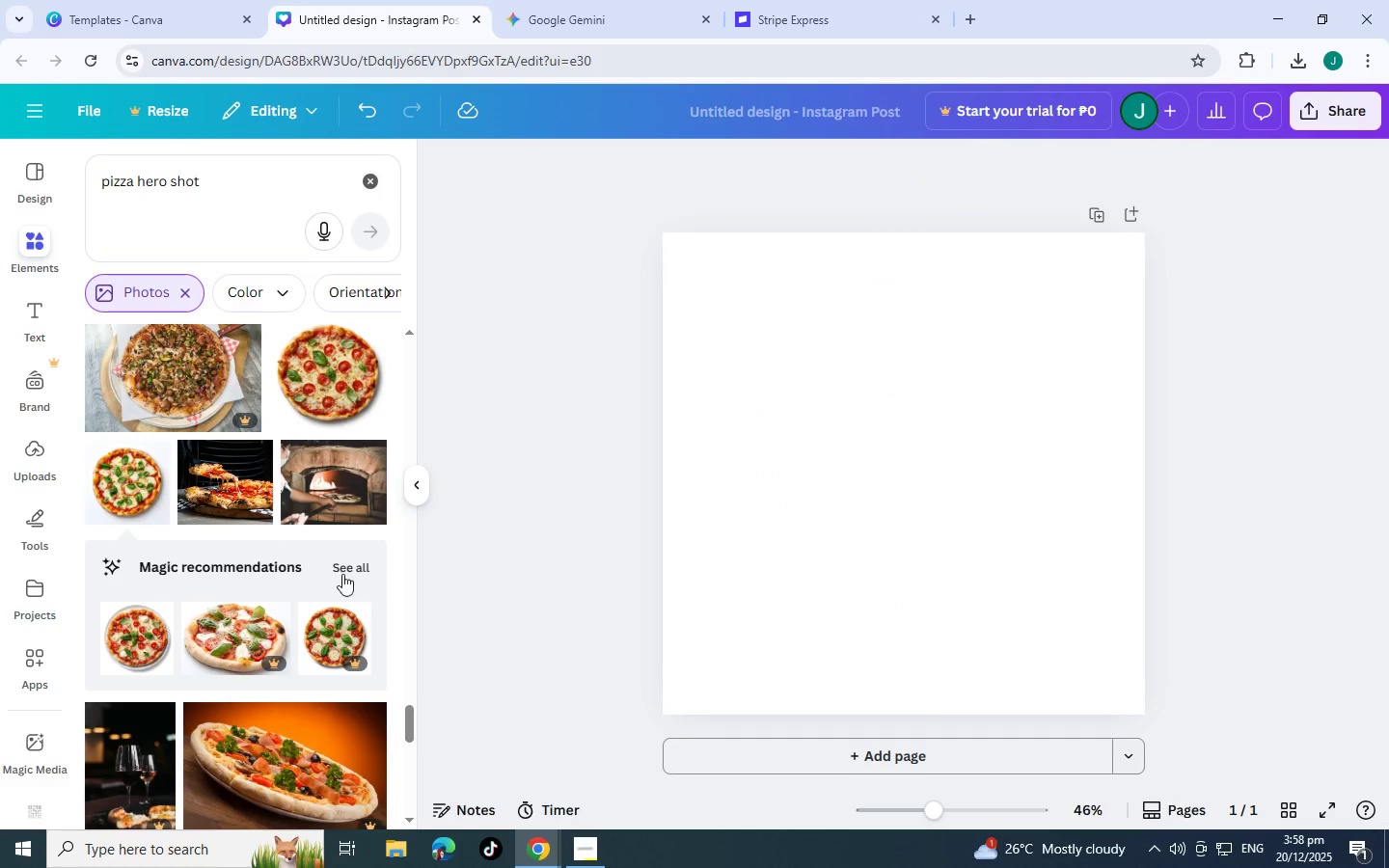 
scroll: coordinate [251, 490], scroll_direction: down, amount: 14.0
 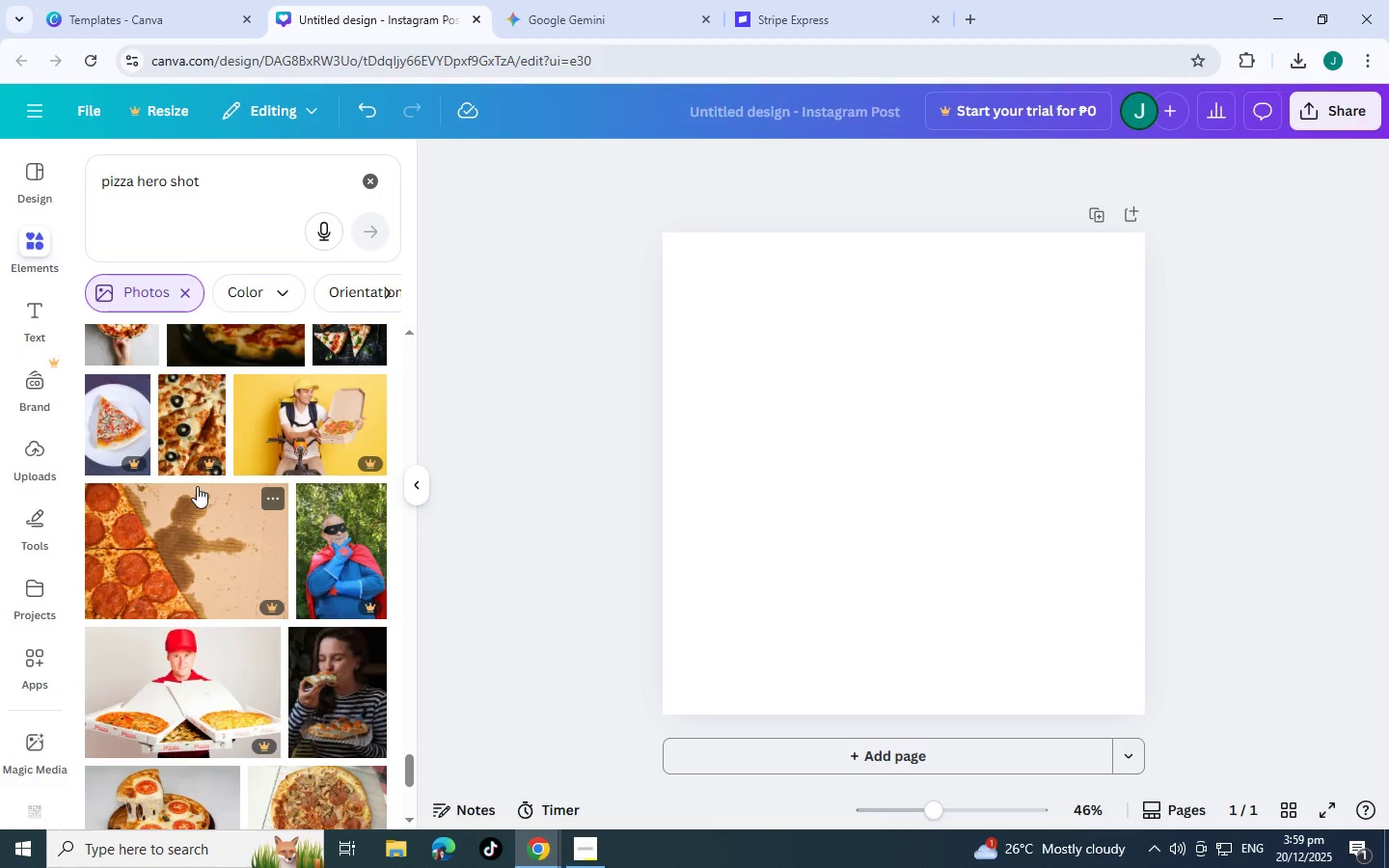 
scroll: coordinate [173, 395], scroll_direction: down, amount: 7.0
 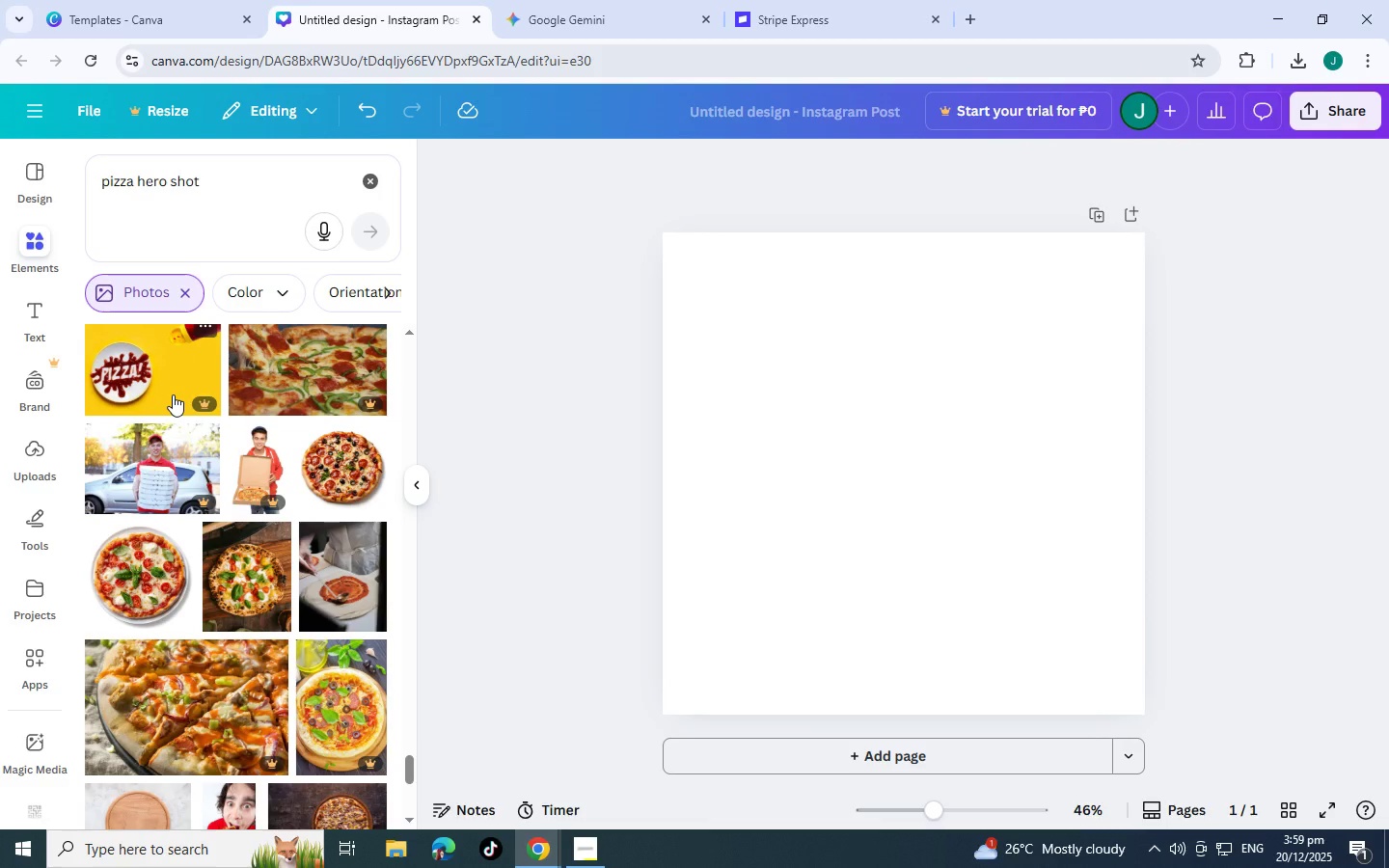 
scroll: coordinate [172, 394], scroll_direction: down, amount: 8.0
 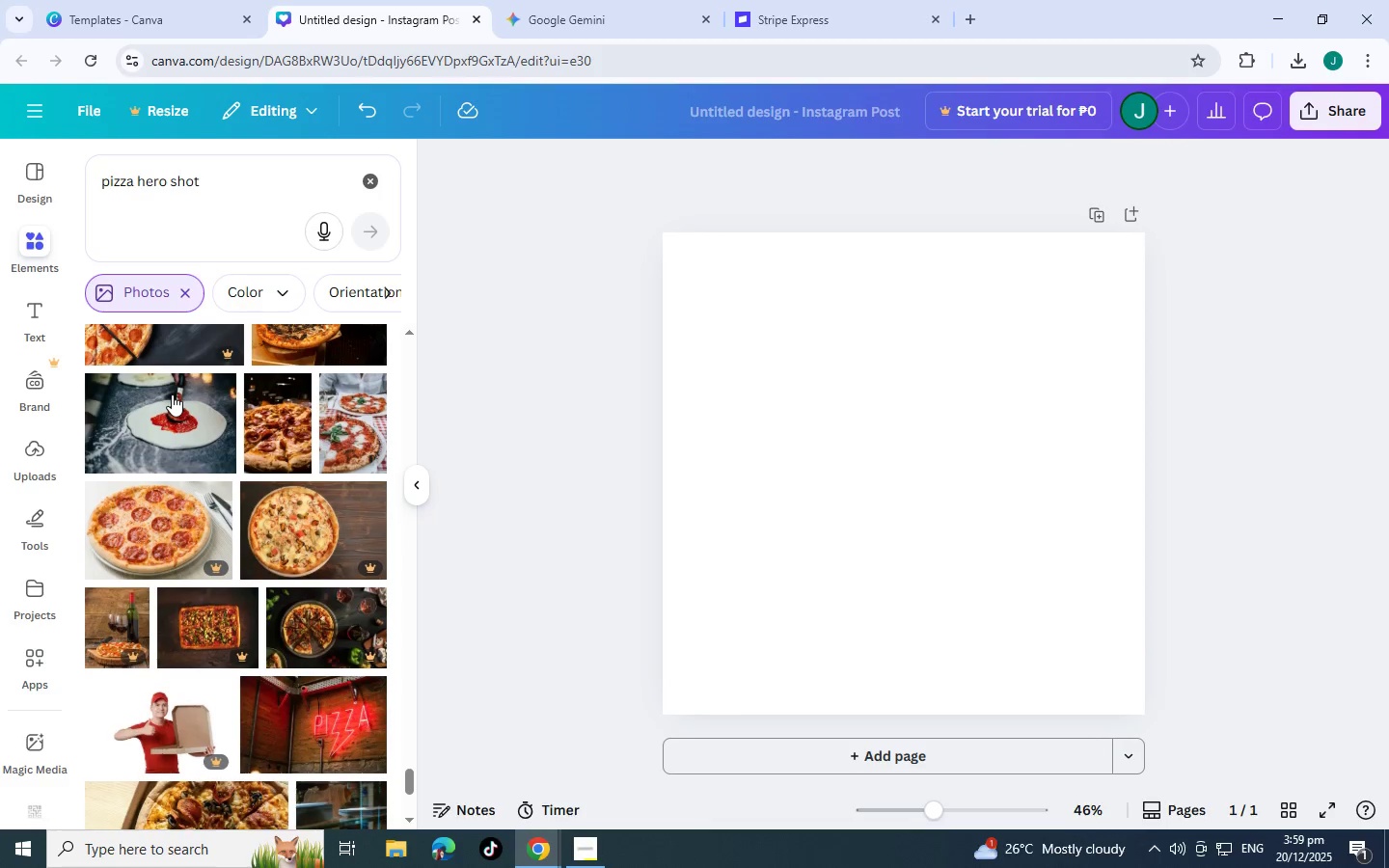 
scroll: coordinate [249, 438], scroll_direction: down, amount: 8.0
 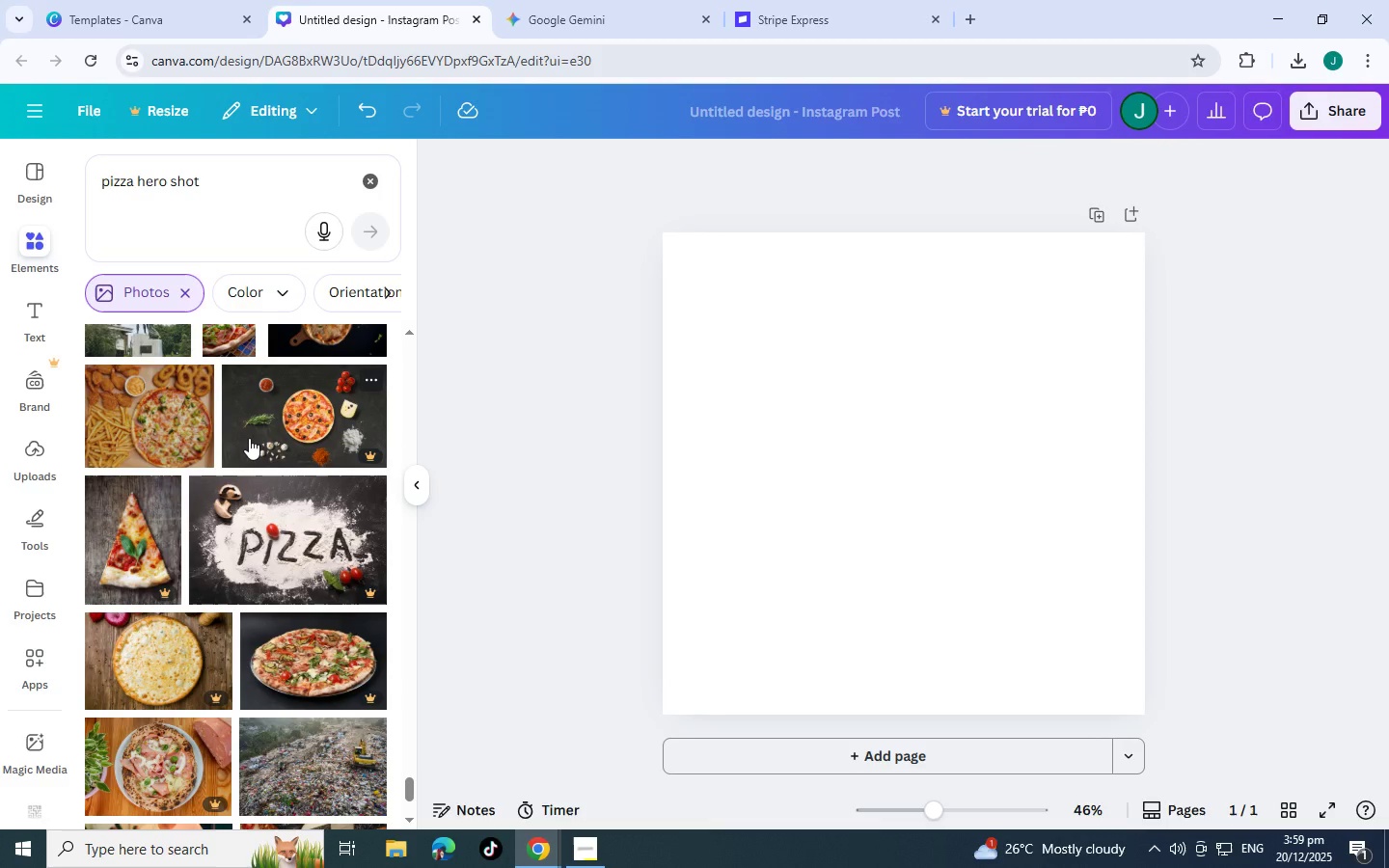 
scroll: coordinate [169, 454], scroll_direction: down, amount: 9.0
 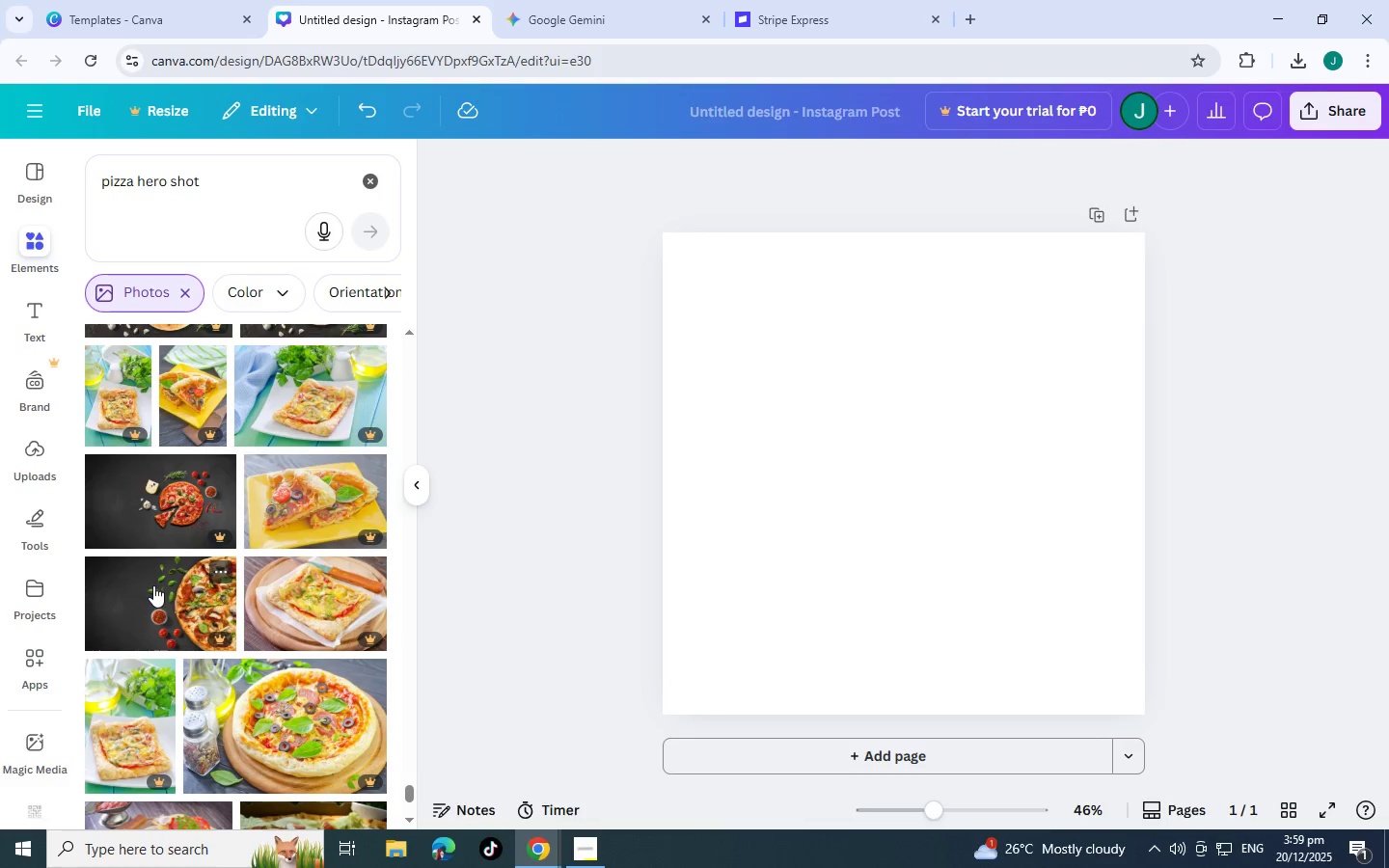 
scroll: coordinate [237, 480], scroll_direction: down, amount: 9.0
 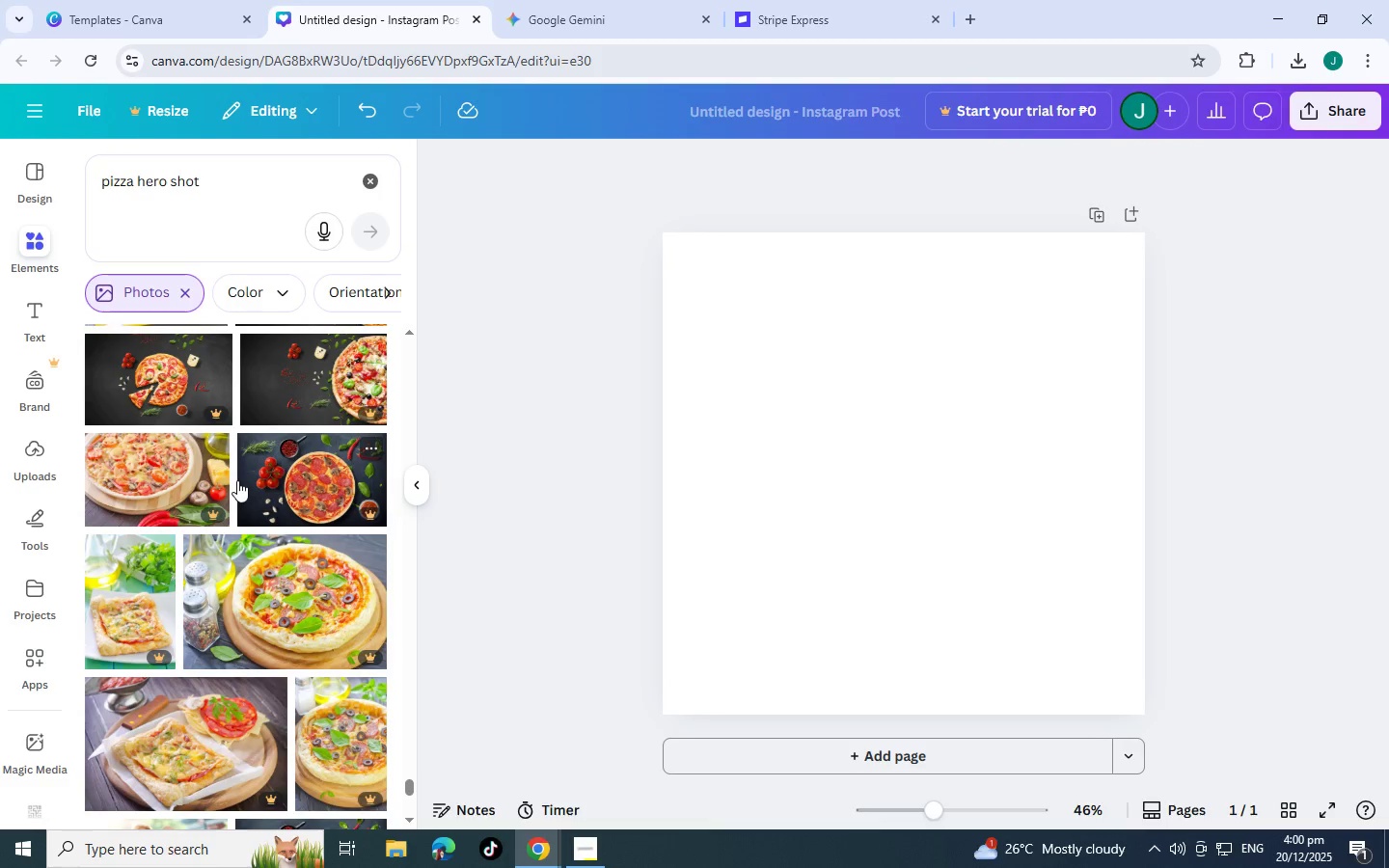 
scroll: coordinate [237, 480], scroll_direction: down, amount: 10.0
 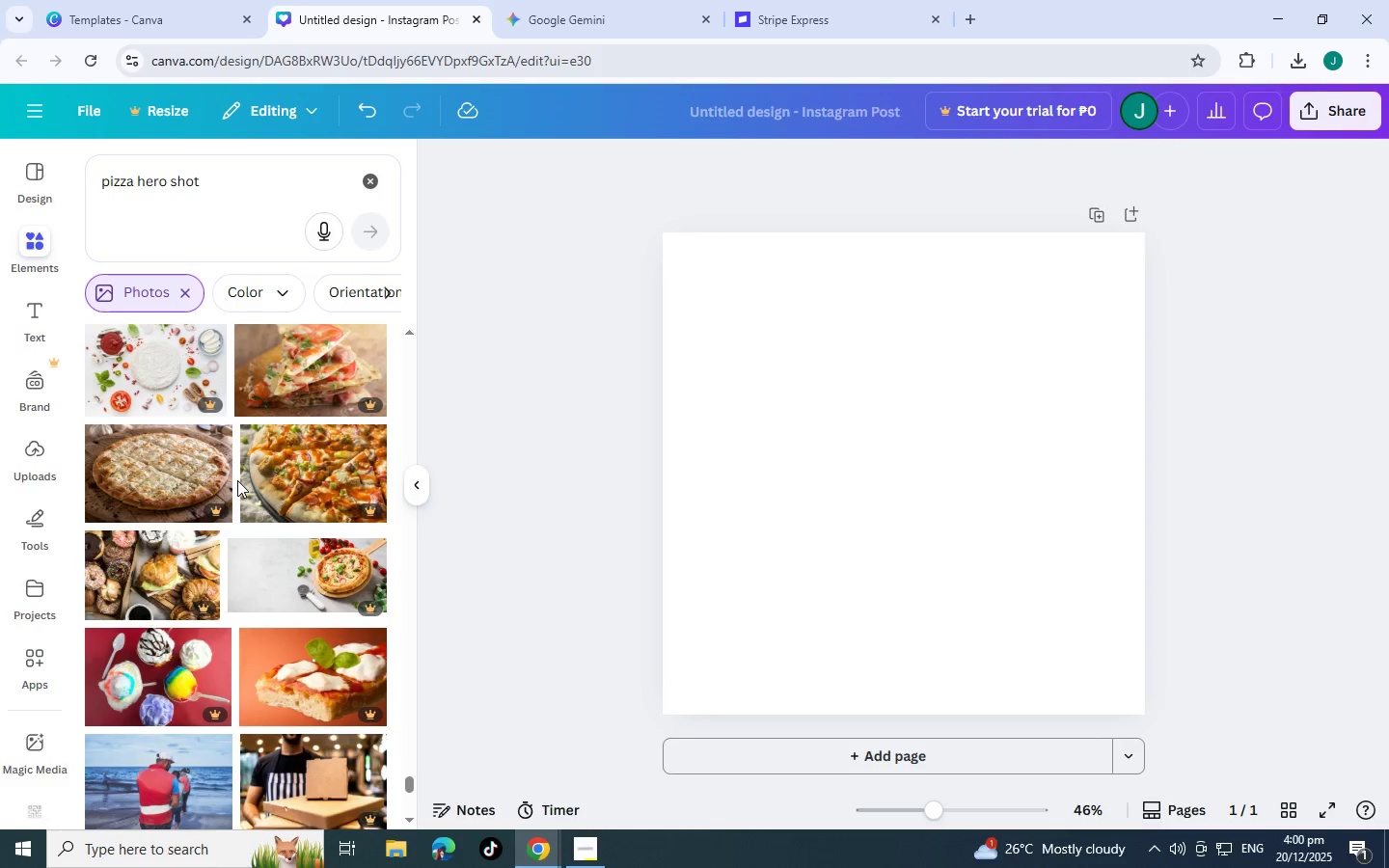 
scroll: coordinate [237, 480], scroll_direction: down, amount: 6.0
 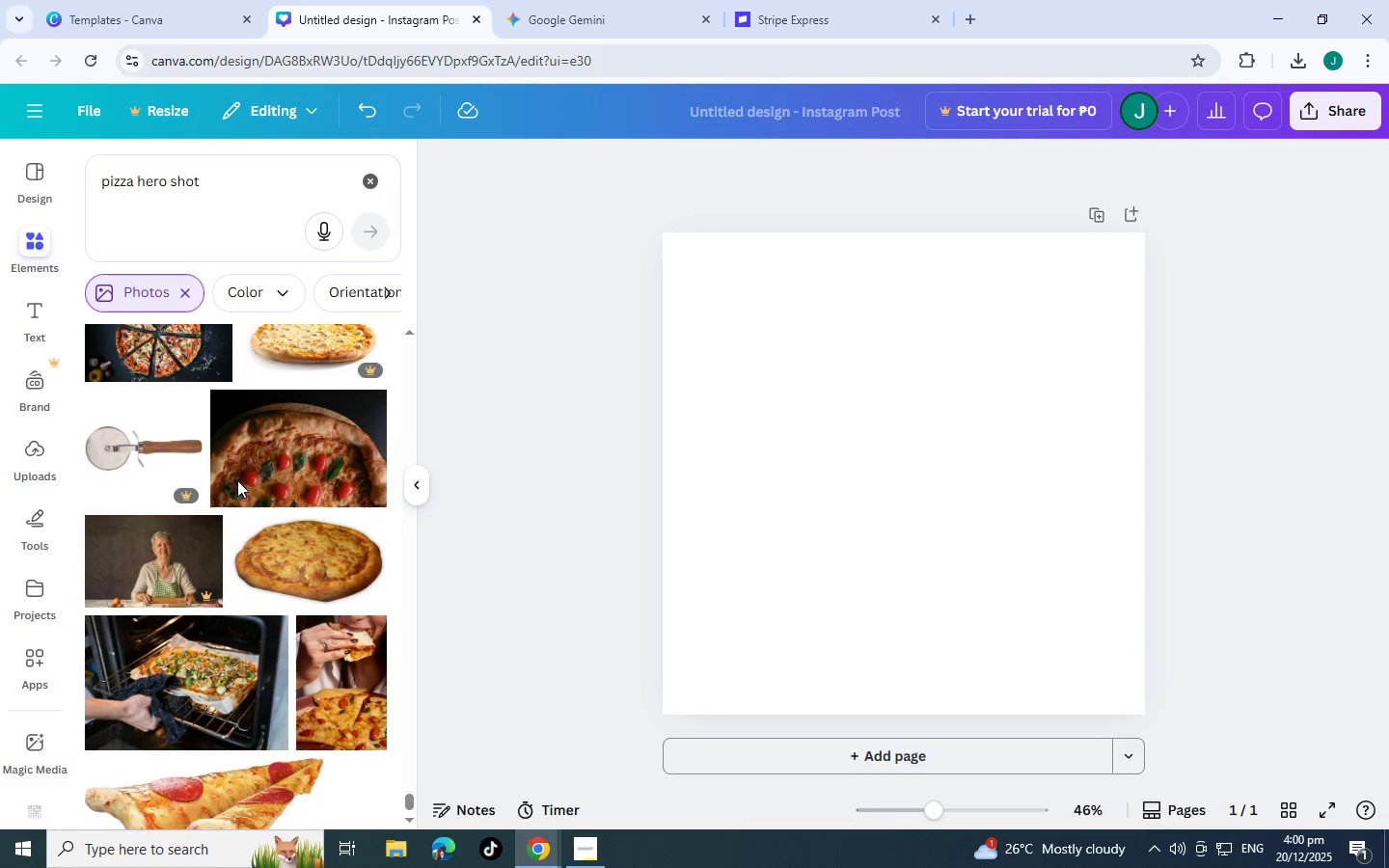 
scroll: coordinate [237, 480], scroll_direction: up, amount: 1.0
 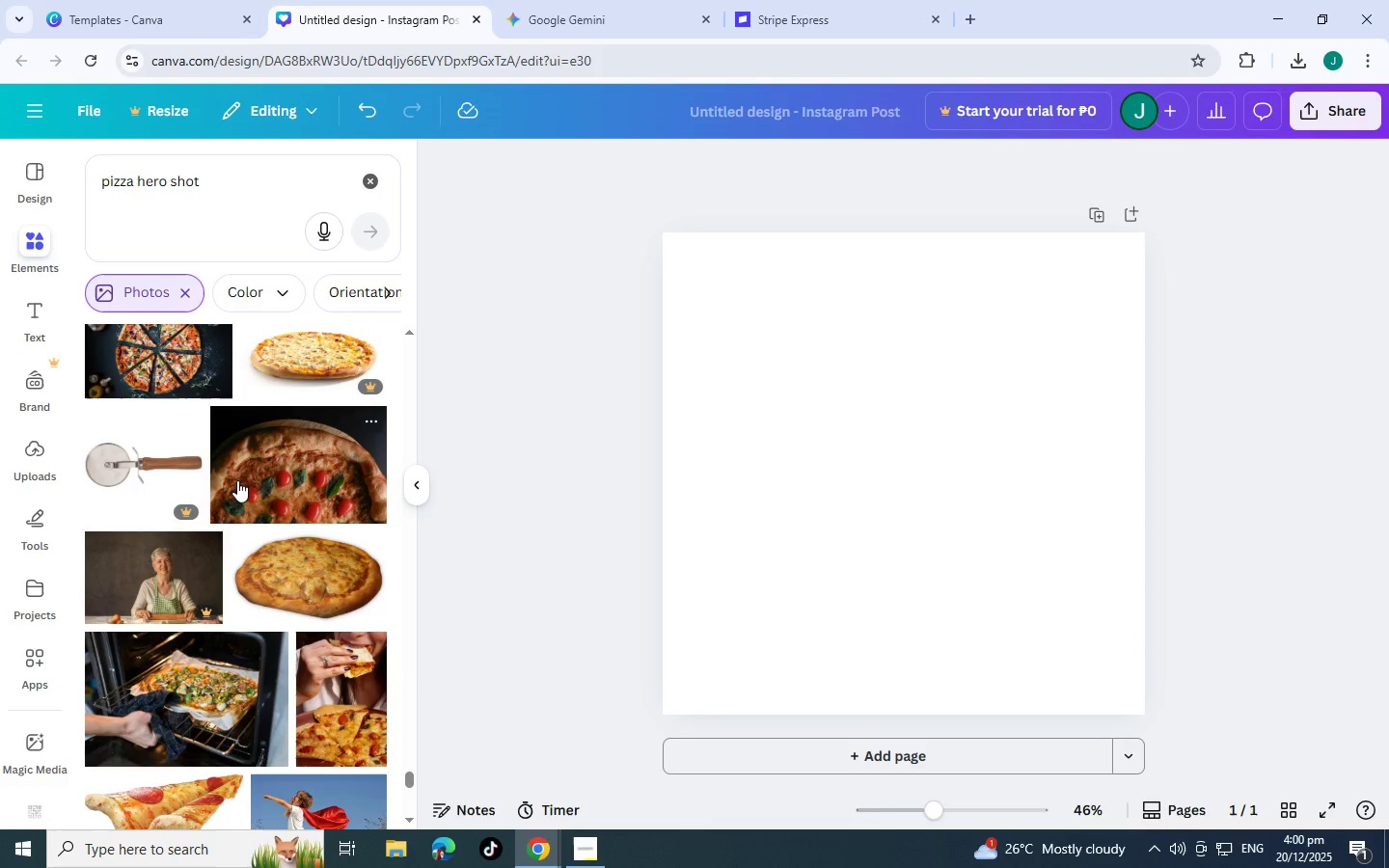 
scroll: coordinate [157, 430], scroll_direction: down, amount: 8.0
 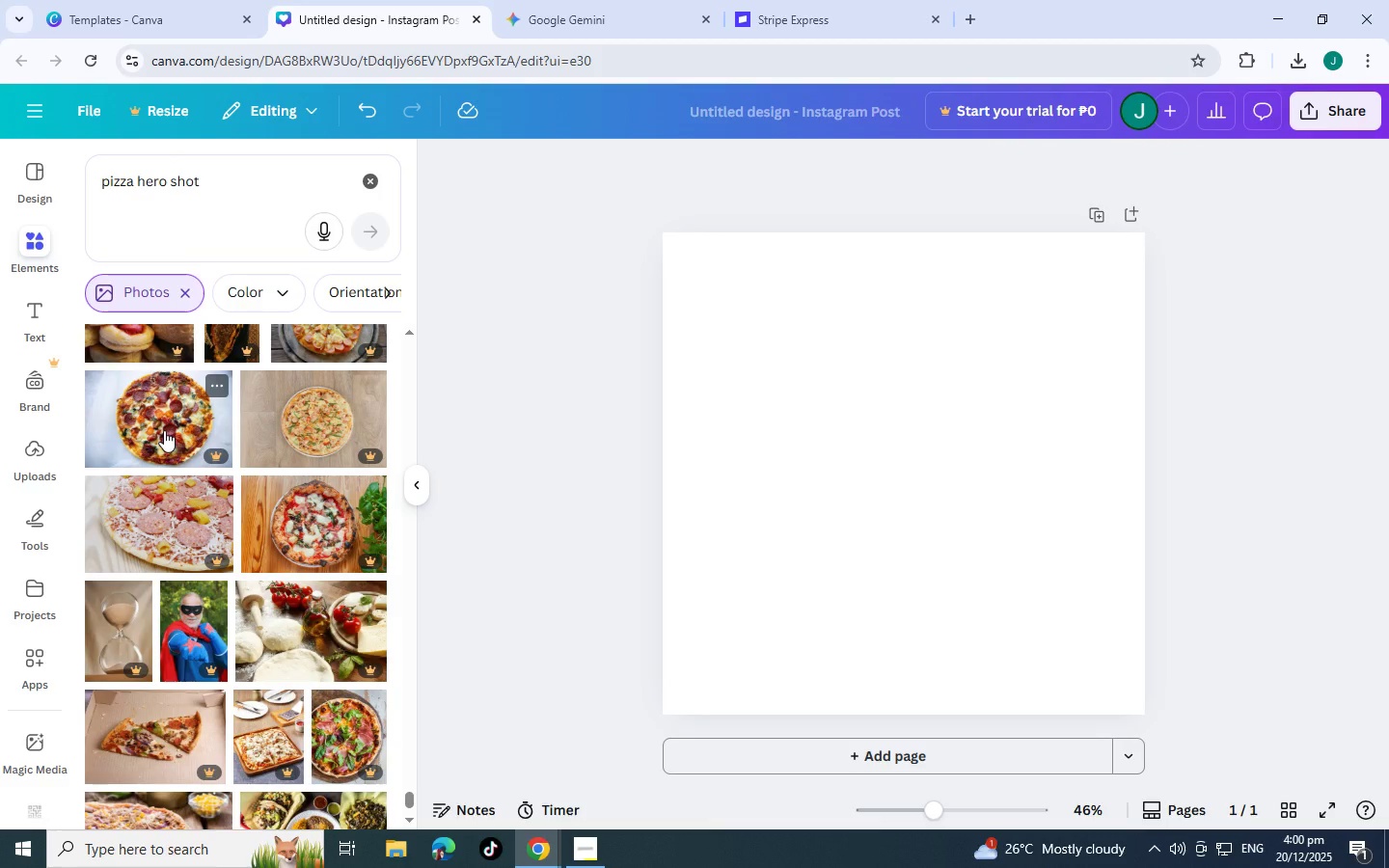 
scroll: coordinate [282, 606], scroll_direction: down, amount: 13.0
 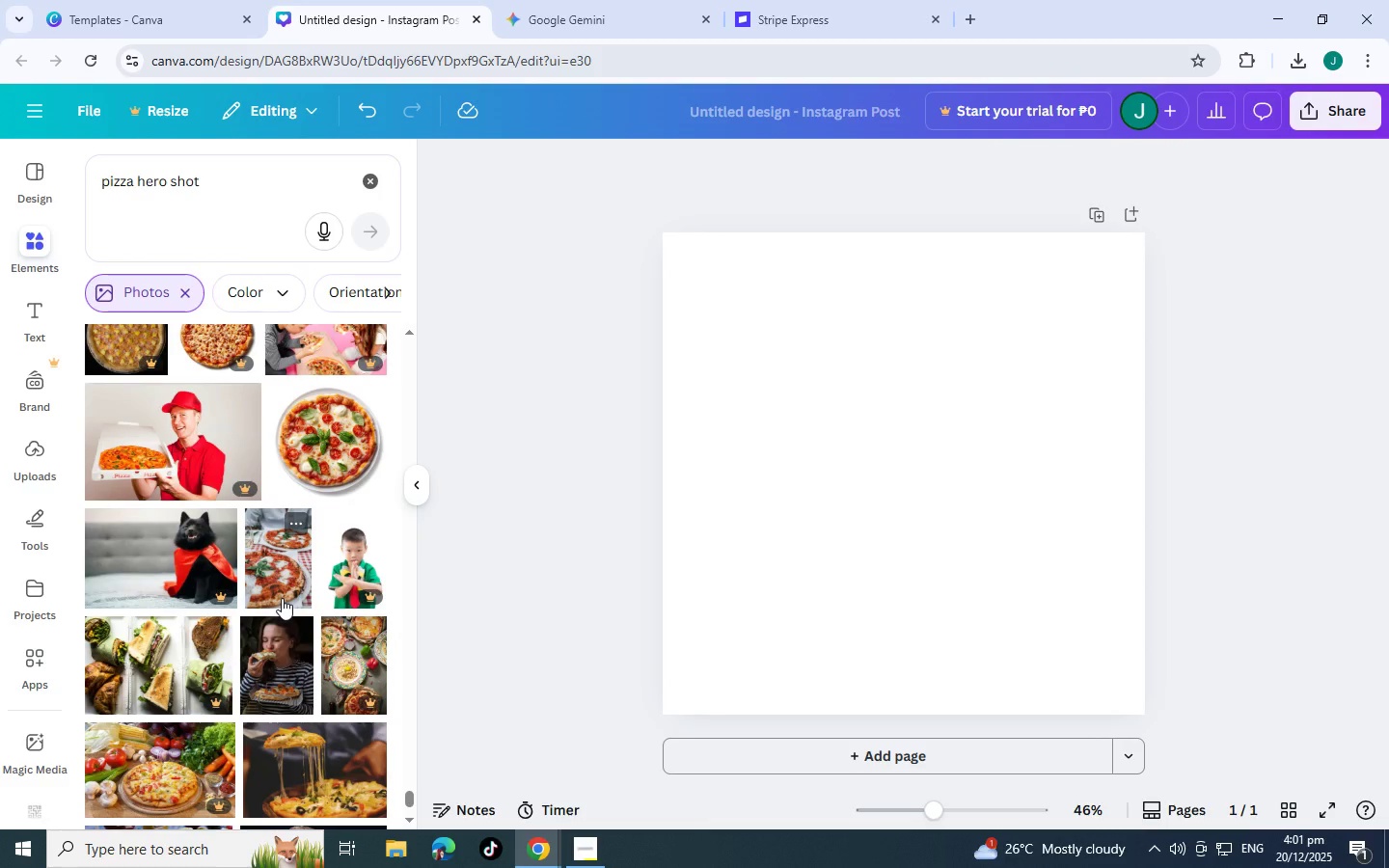 
scroll: coordinate [290, 595], scroll_direction: down, amount: 13.0
 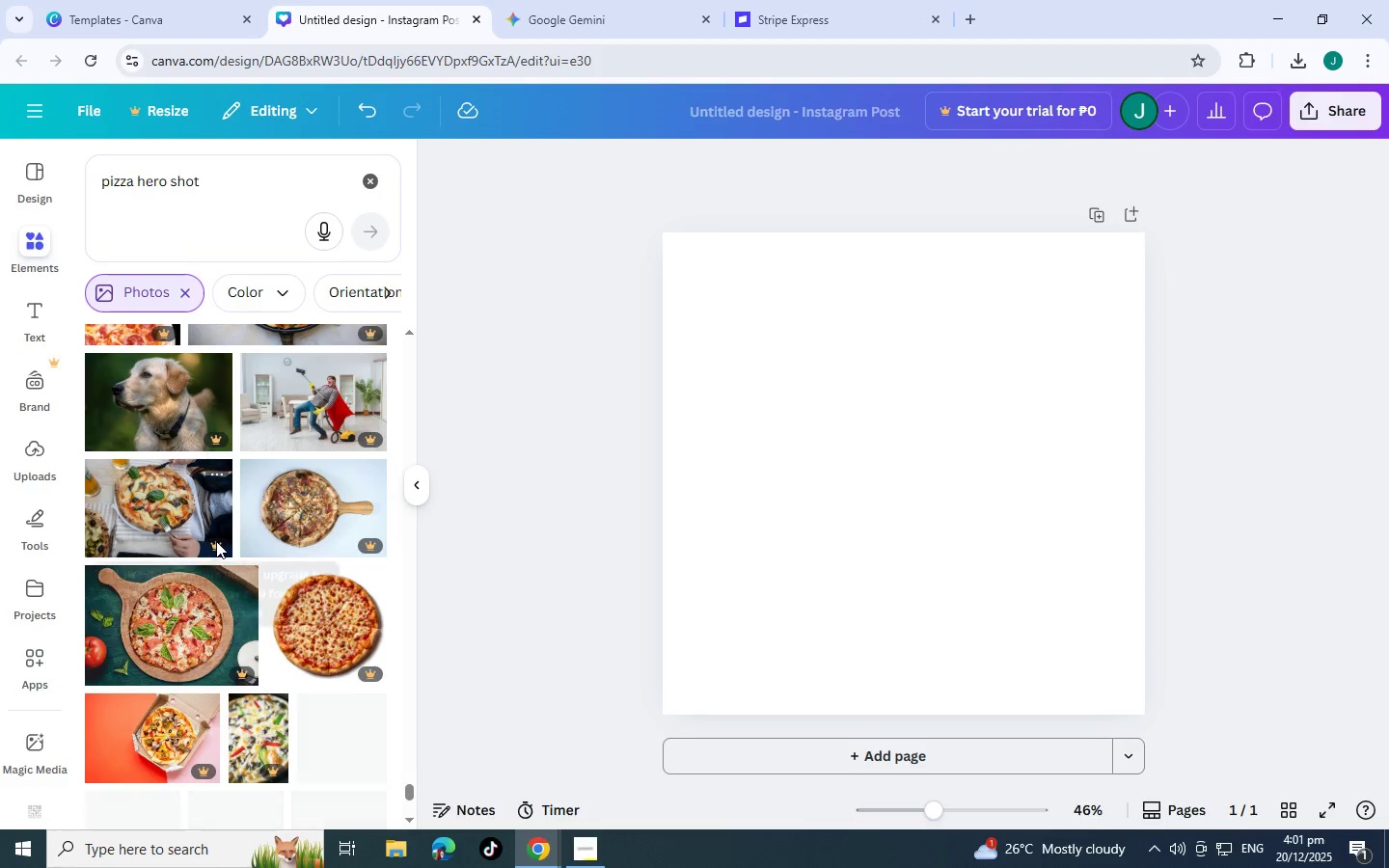 
scroll: coordinate [307, 477], scroll_direction: down, amount: 12.0
 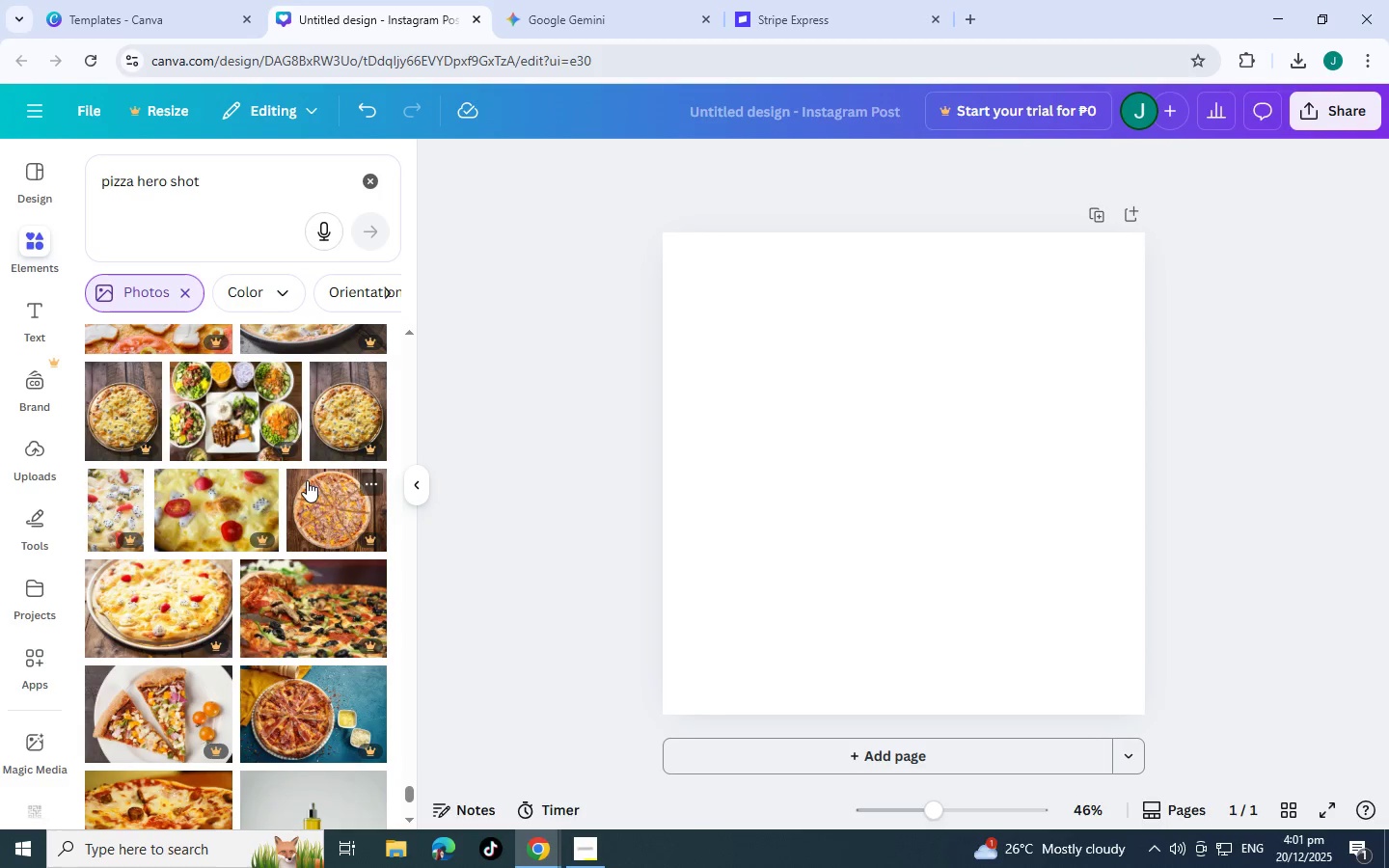 
scroll: coordinate [315, 487], scroll_direction: down, amount: 8.0
 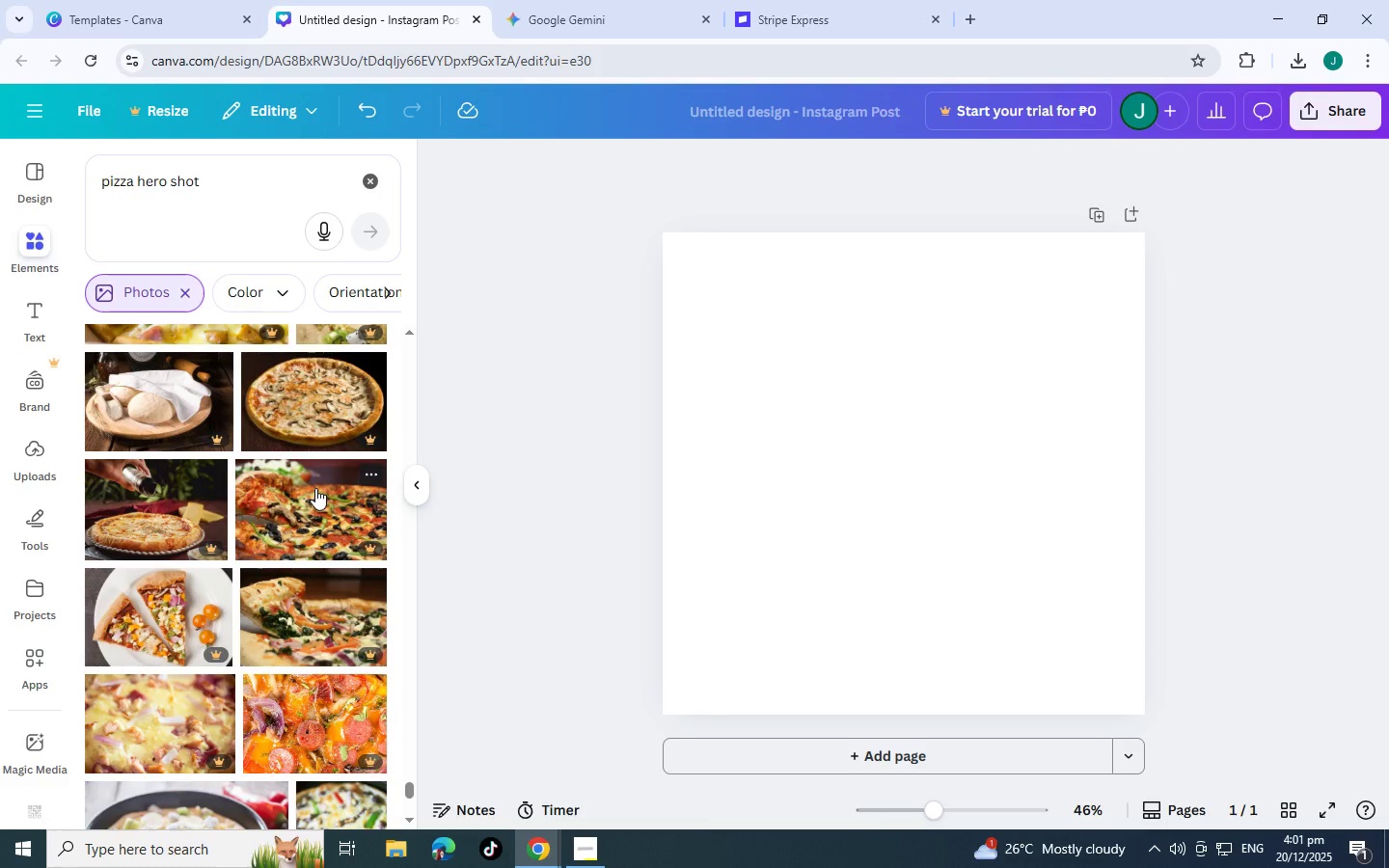 
scroll: coordinate [309, 541], scroll_direction: down, amount: 11.0
 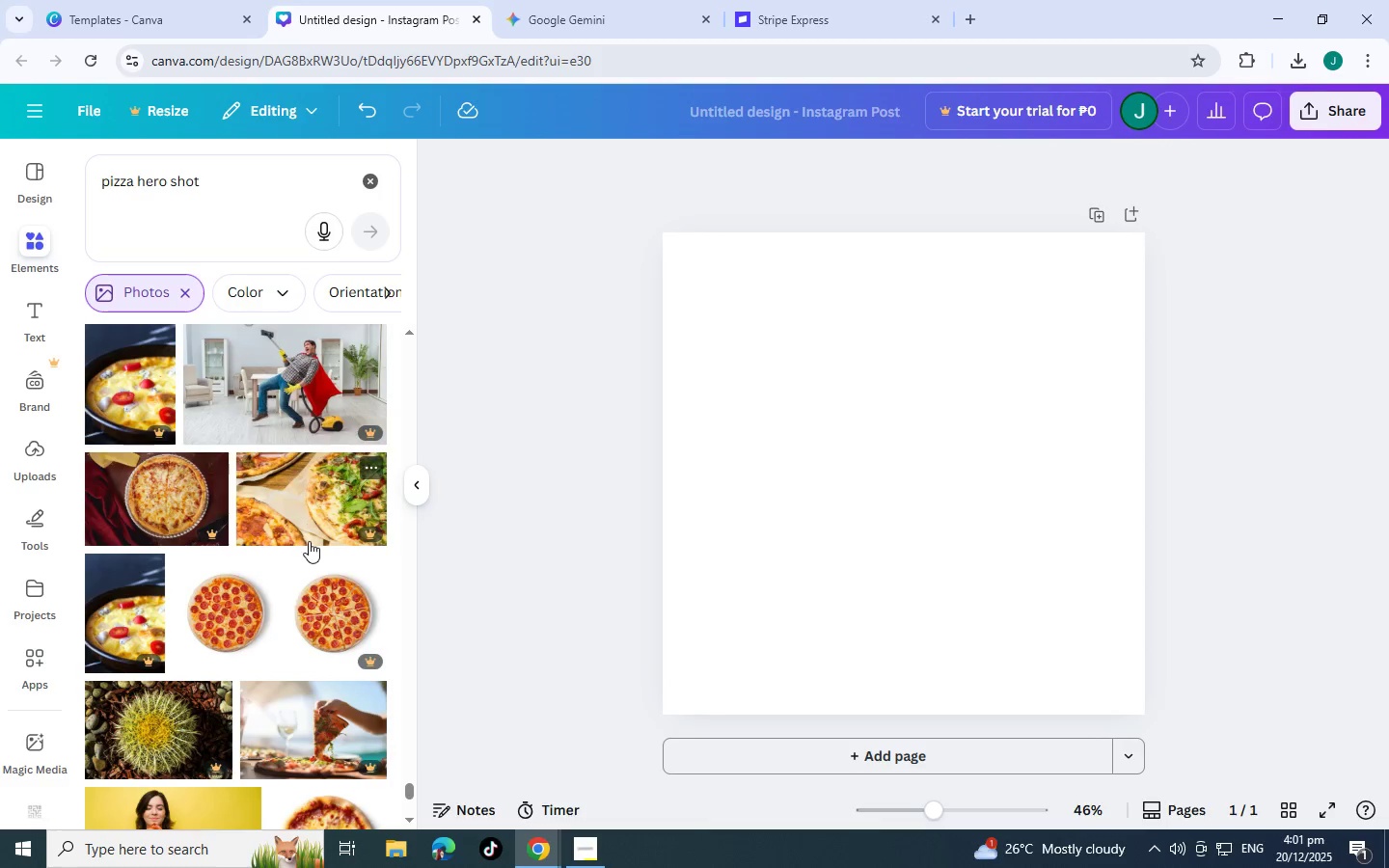 
scroll: coordinate [309, 541], scroll_direction: up, amount: 2.0
 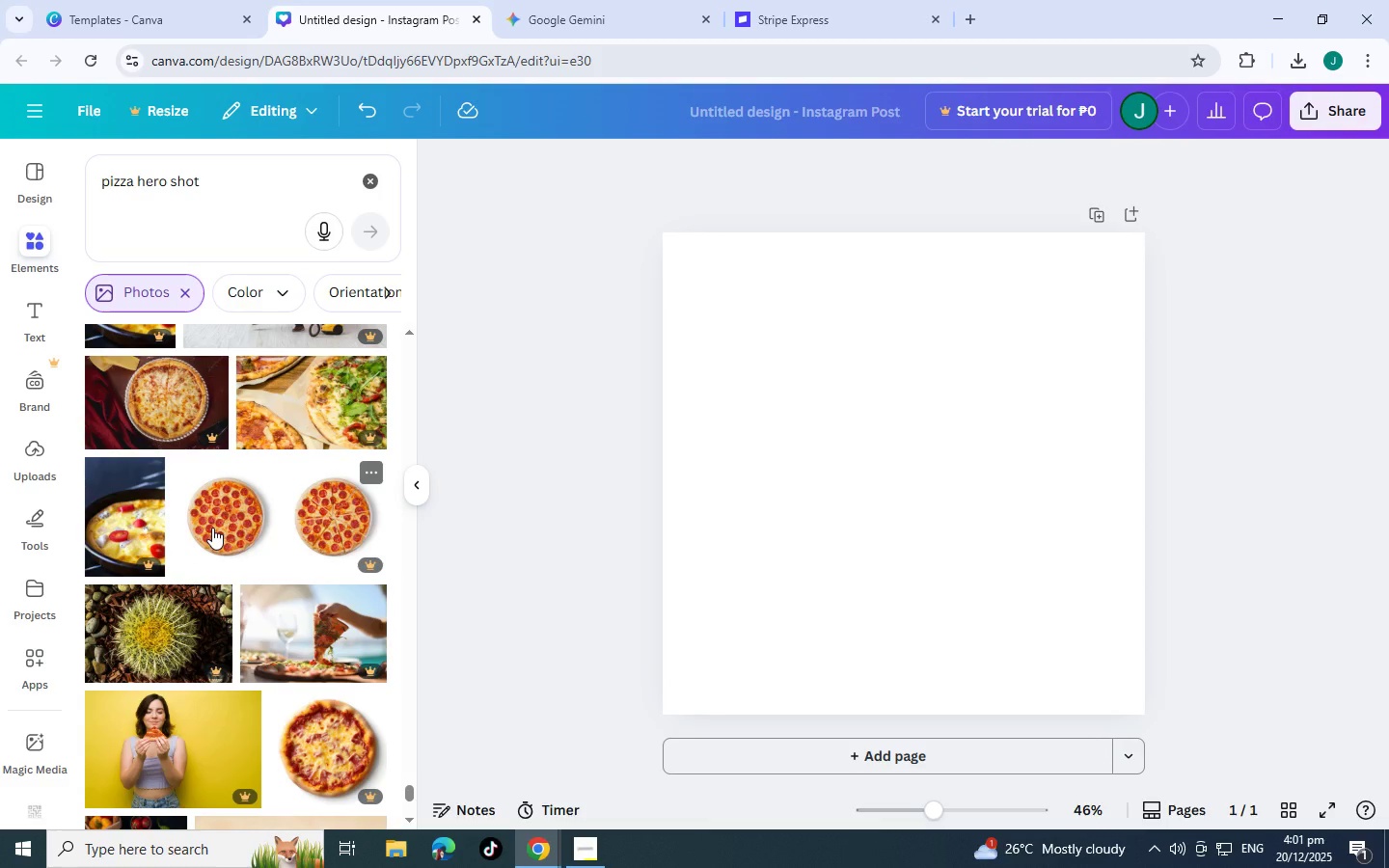 
left_click([212, 528])
 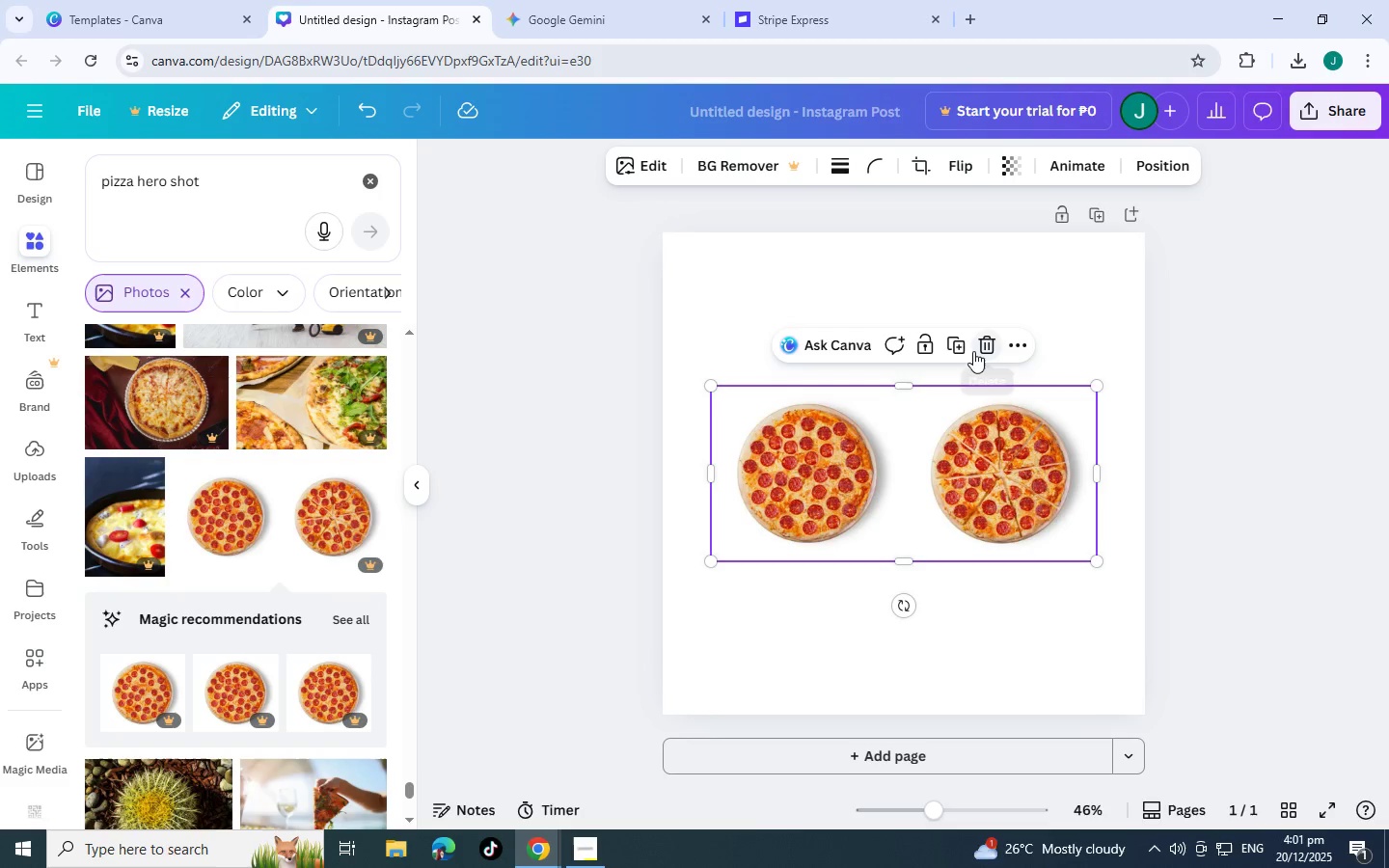 
left_click([973, 351])
 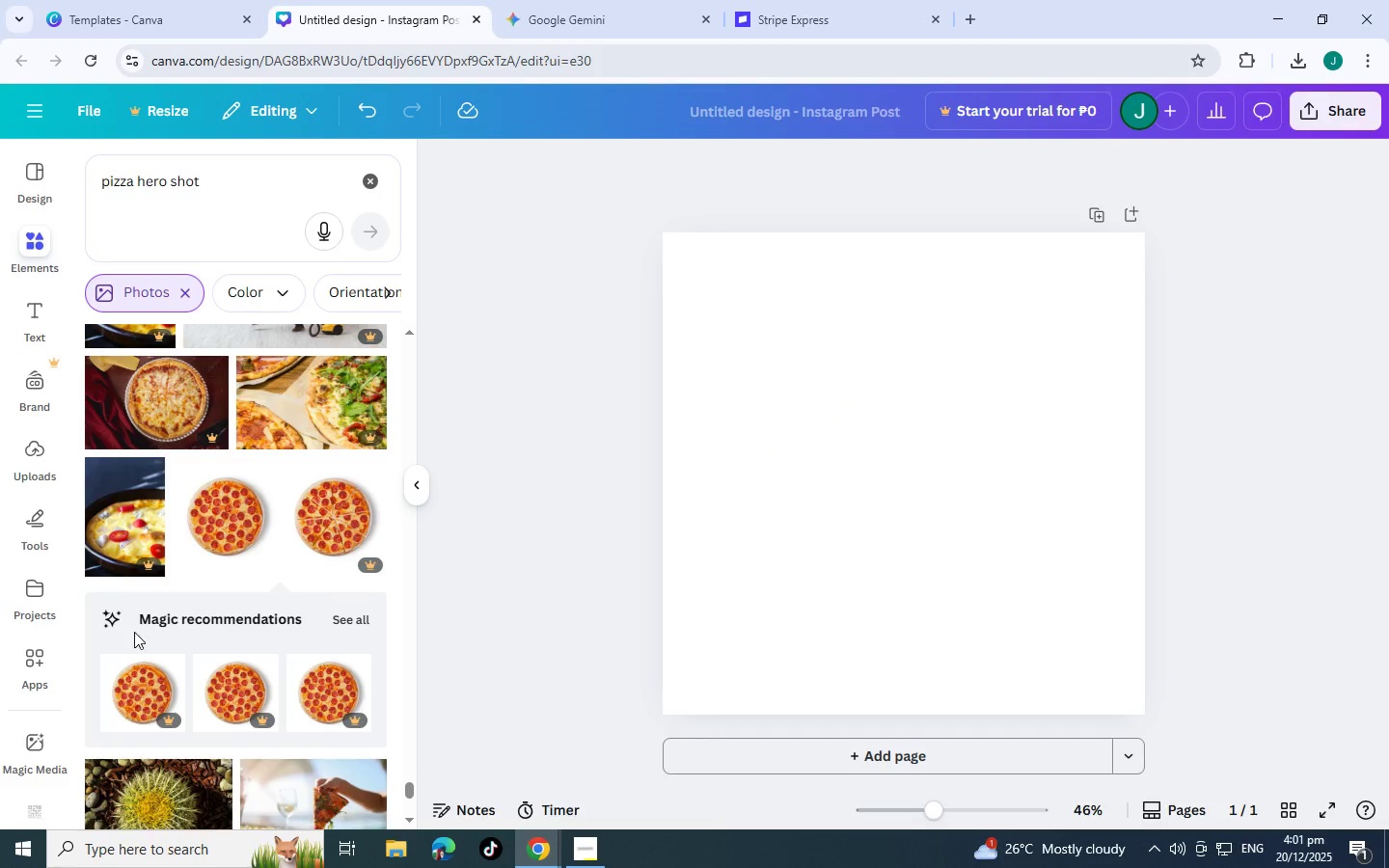 
scroll: coordinate [235, 597], scroll_direction: down, amount: 19.0
 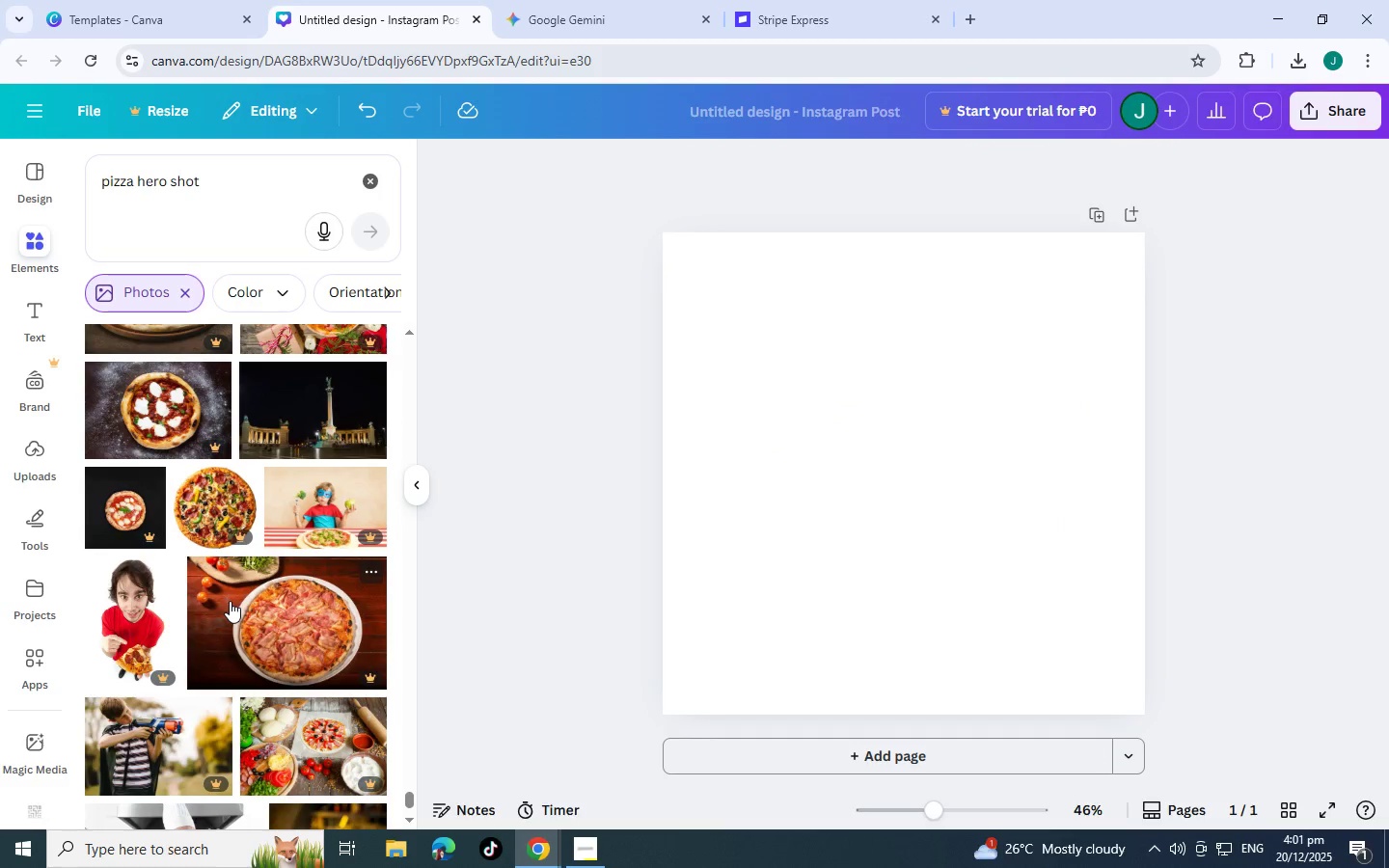 
scroll: coordinate [232, 593], scroll_direction: down, amount: 8.0
 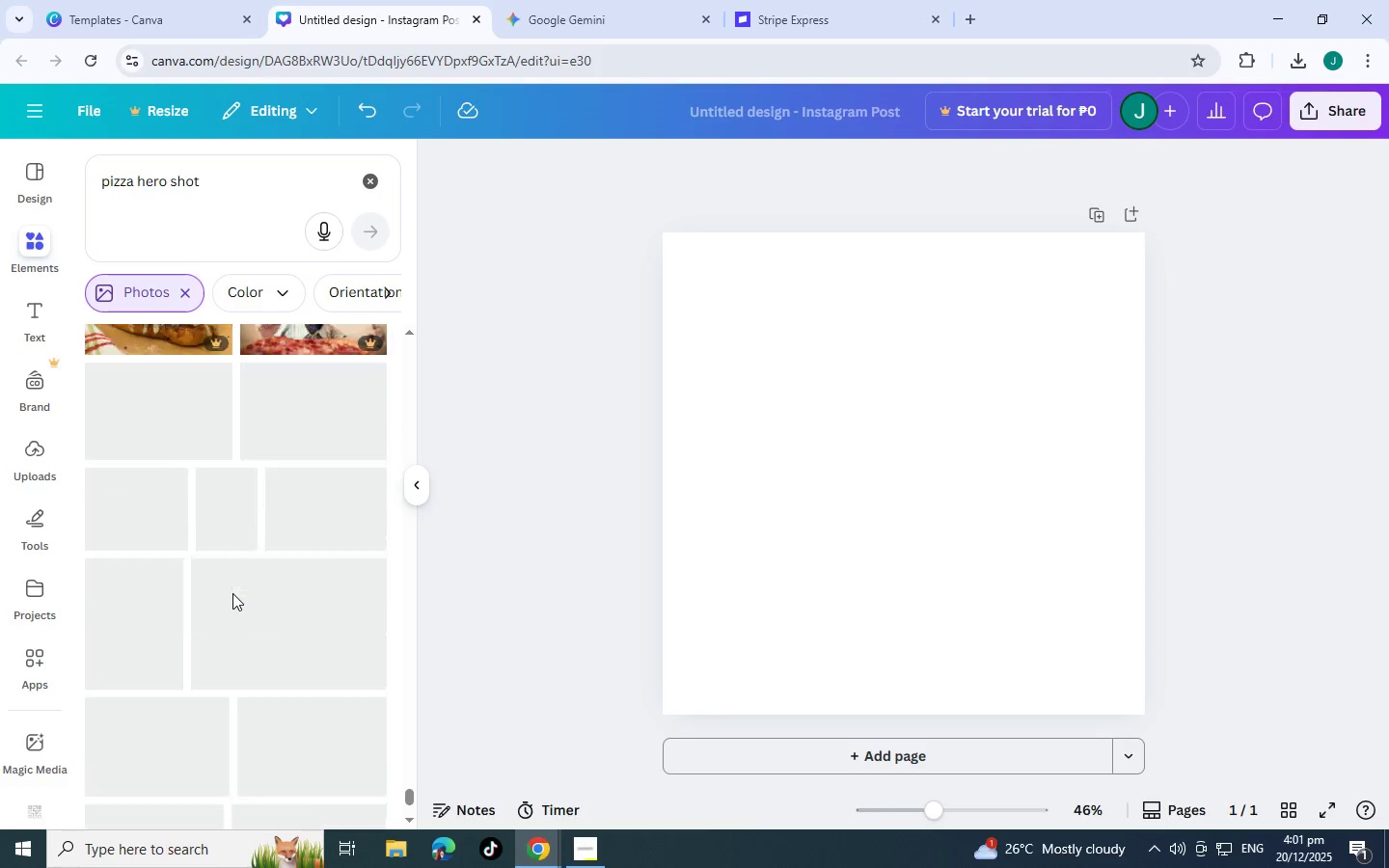 
scroll: coordinate [235, 588], scroll_direction: up, amount: 2.0
 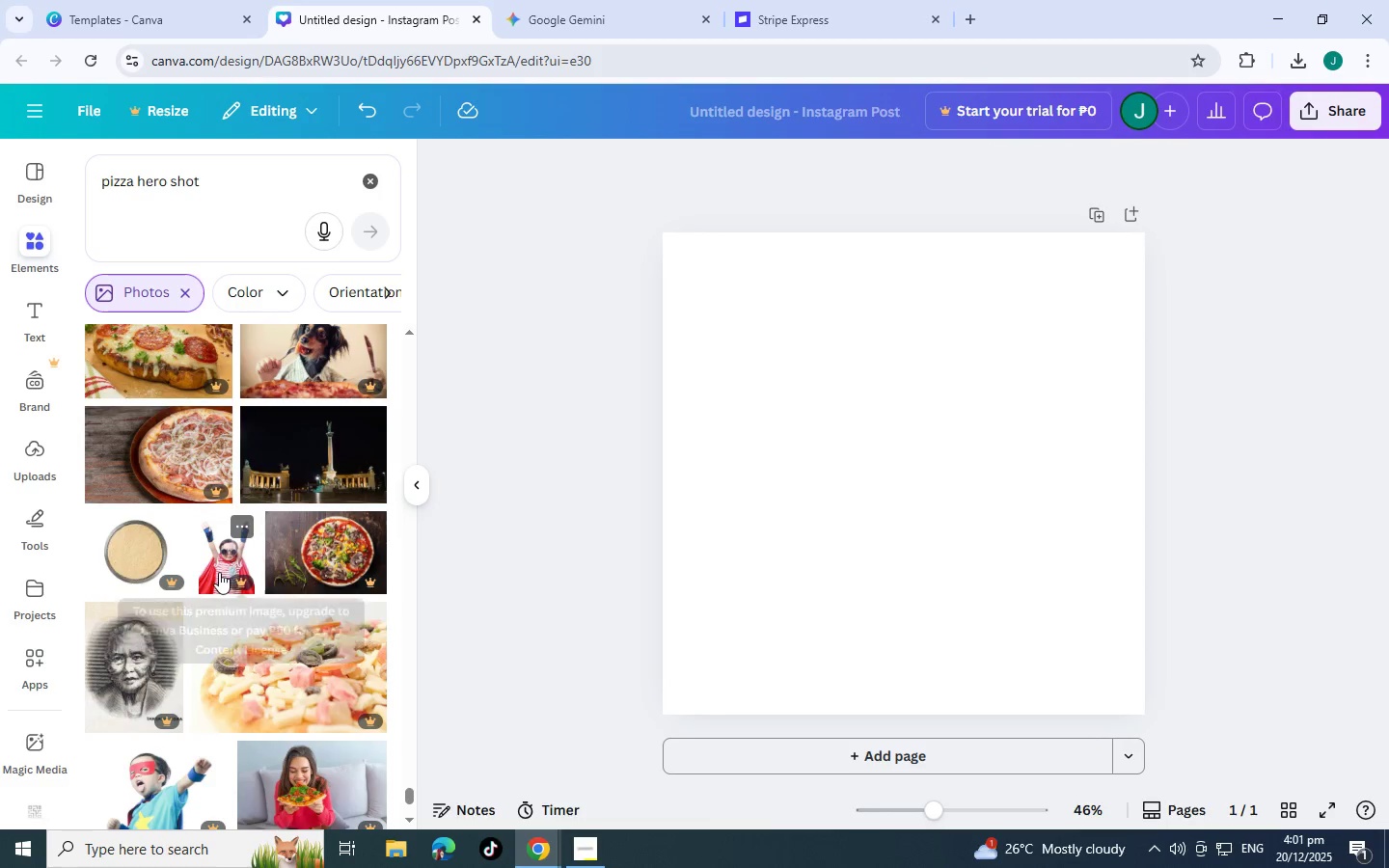 
scroll: coordinate [219, 575], scroll_direction: down, amount: 14.0
 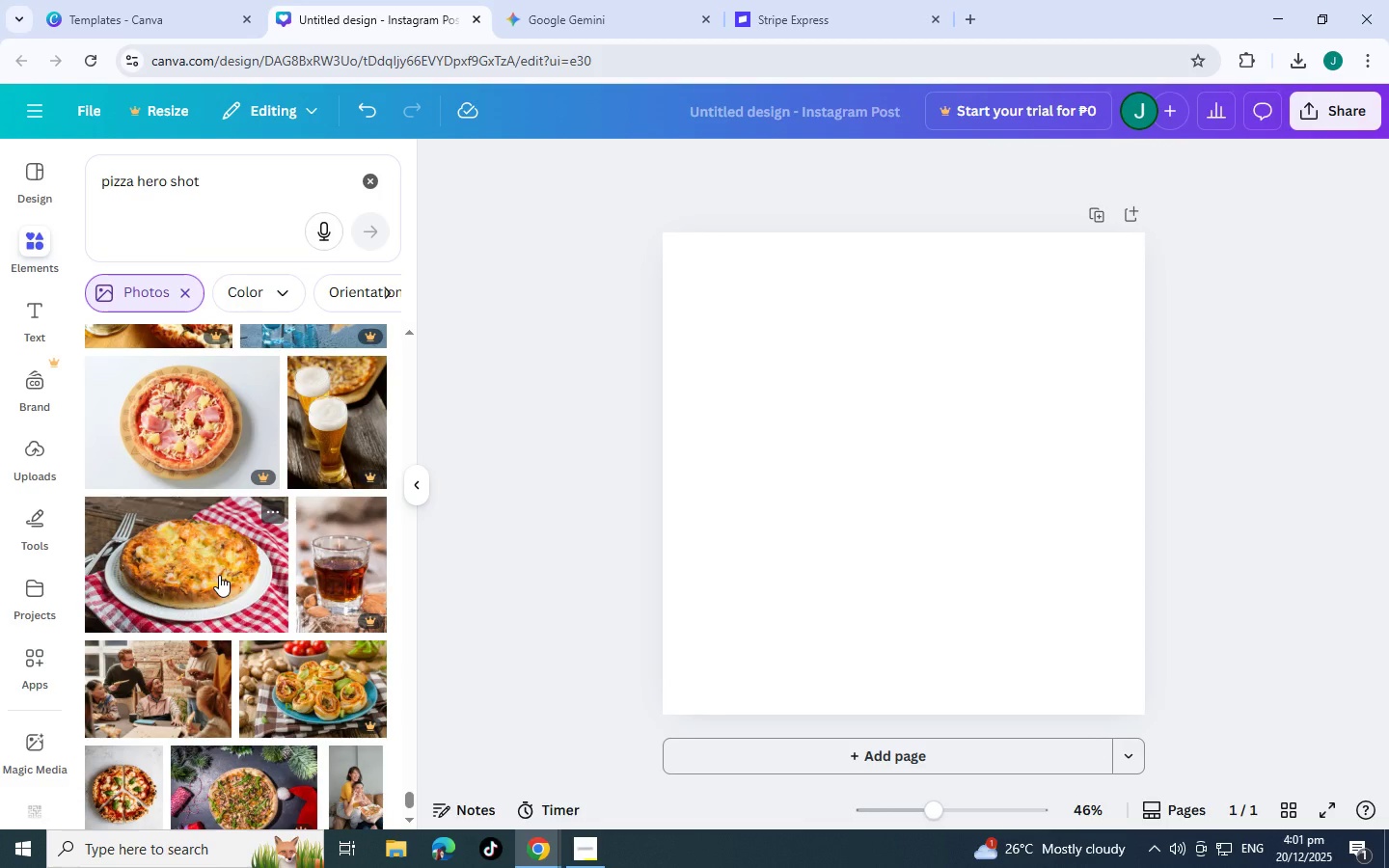 
scroll: coordinate [221, 582], scroll_direction: down, amount: 8.0
 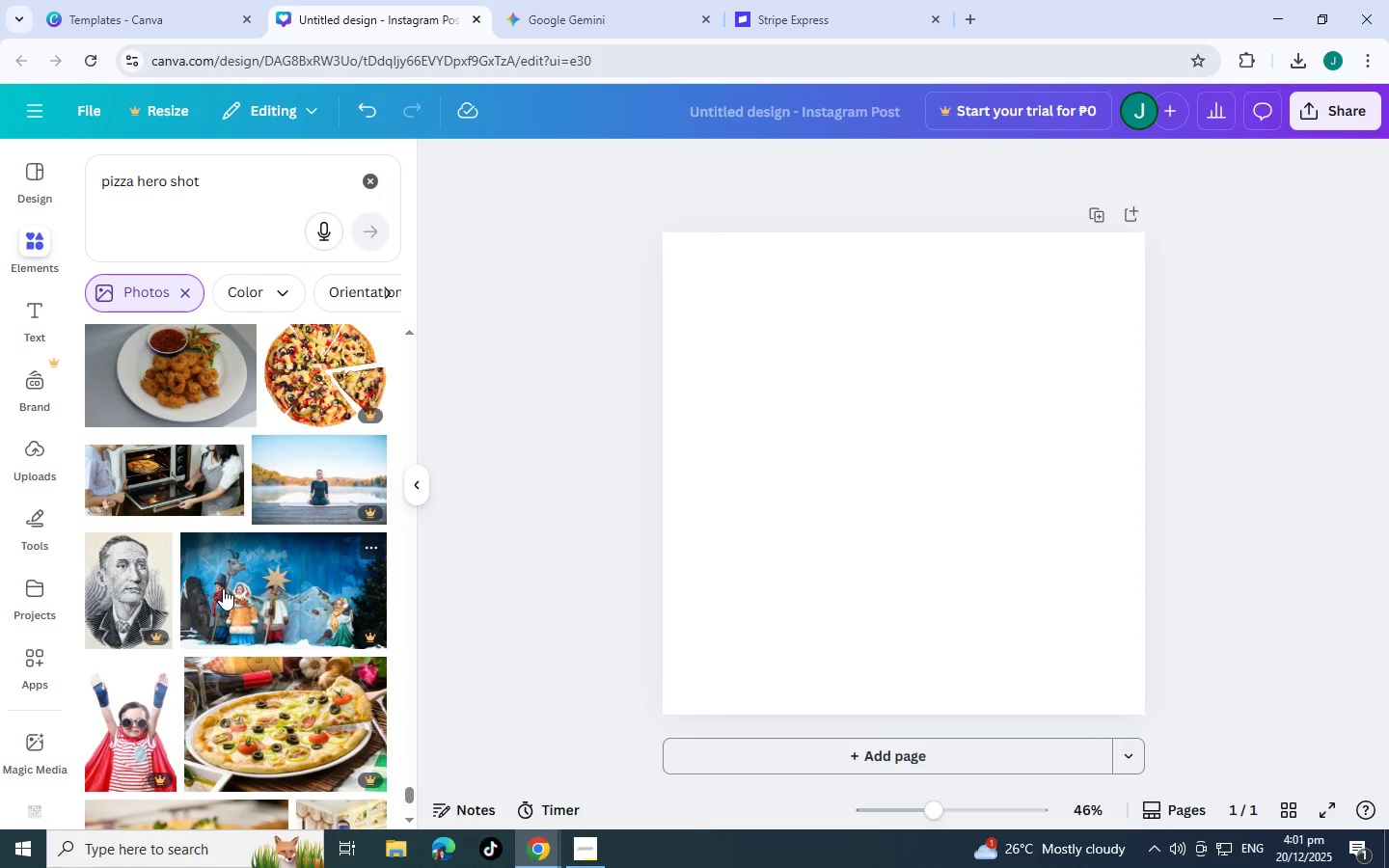 
scroll: coordinate [235, 588], scroll_direction: up, amount: 3.0
 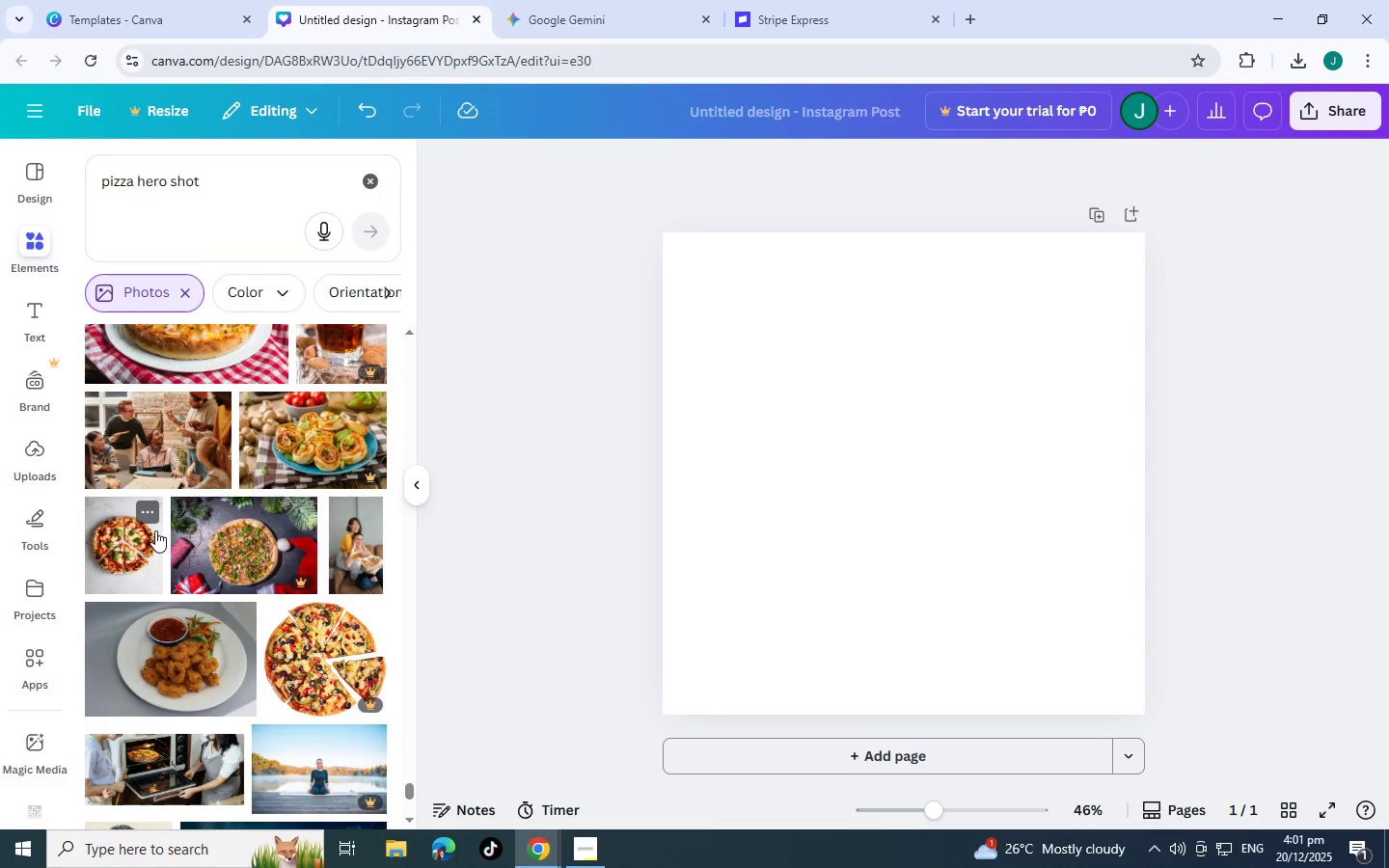 
scroll: coordinate [157, 530], scroll_direction: down, amount: 12.0
 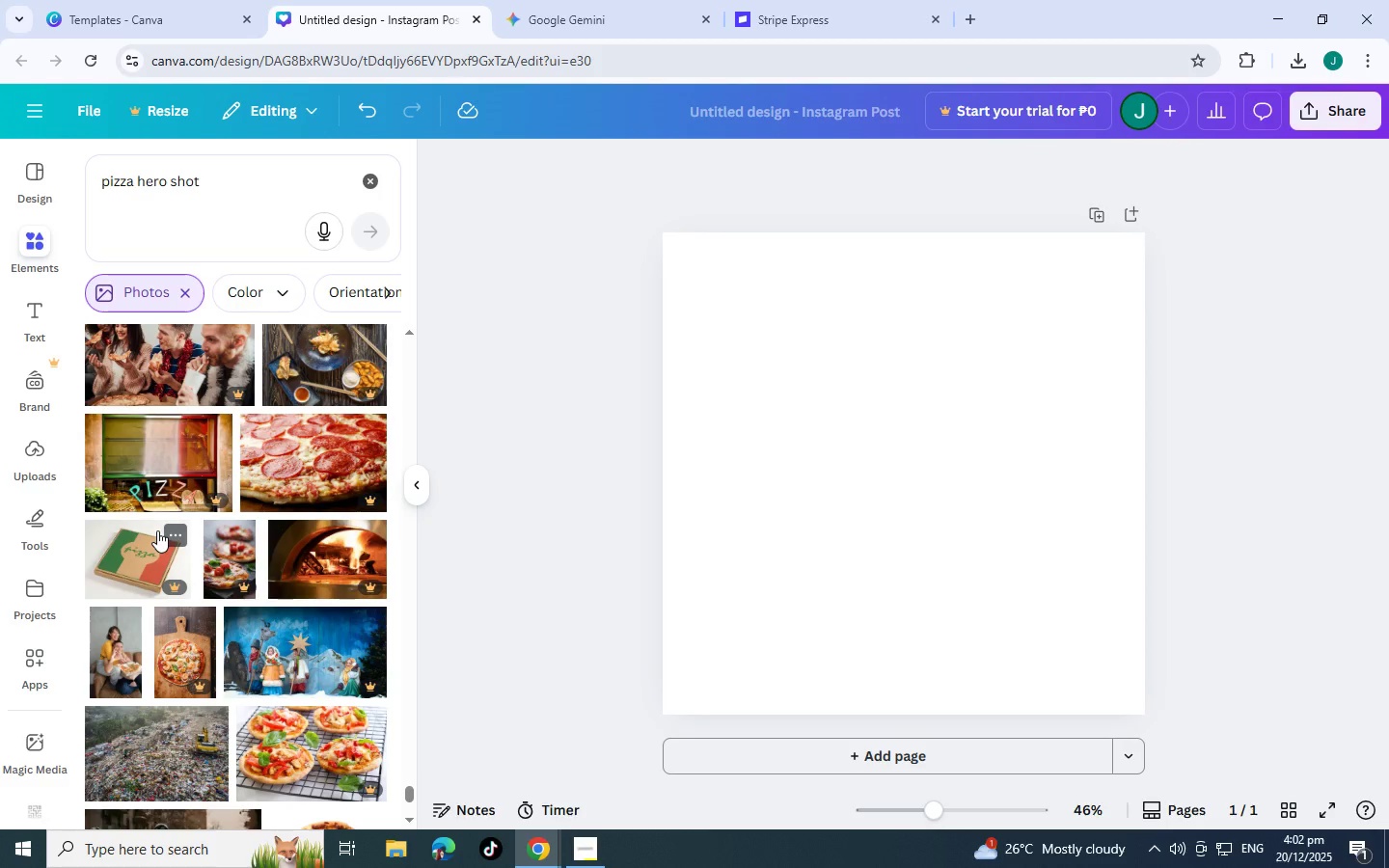 
scroll: coordinate [143, 556], scroll_direction: down, amount: 6.0
 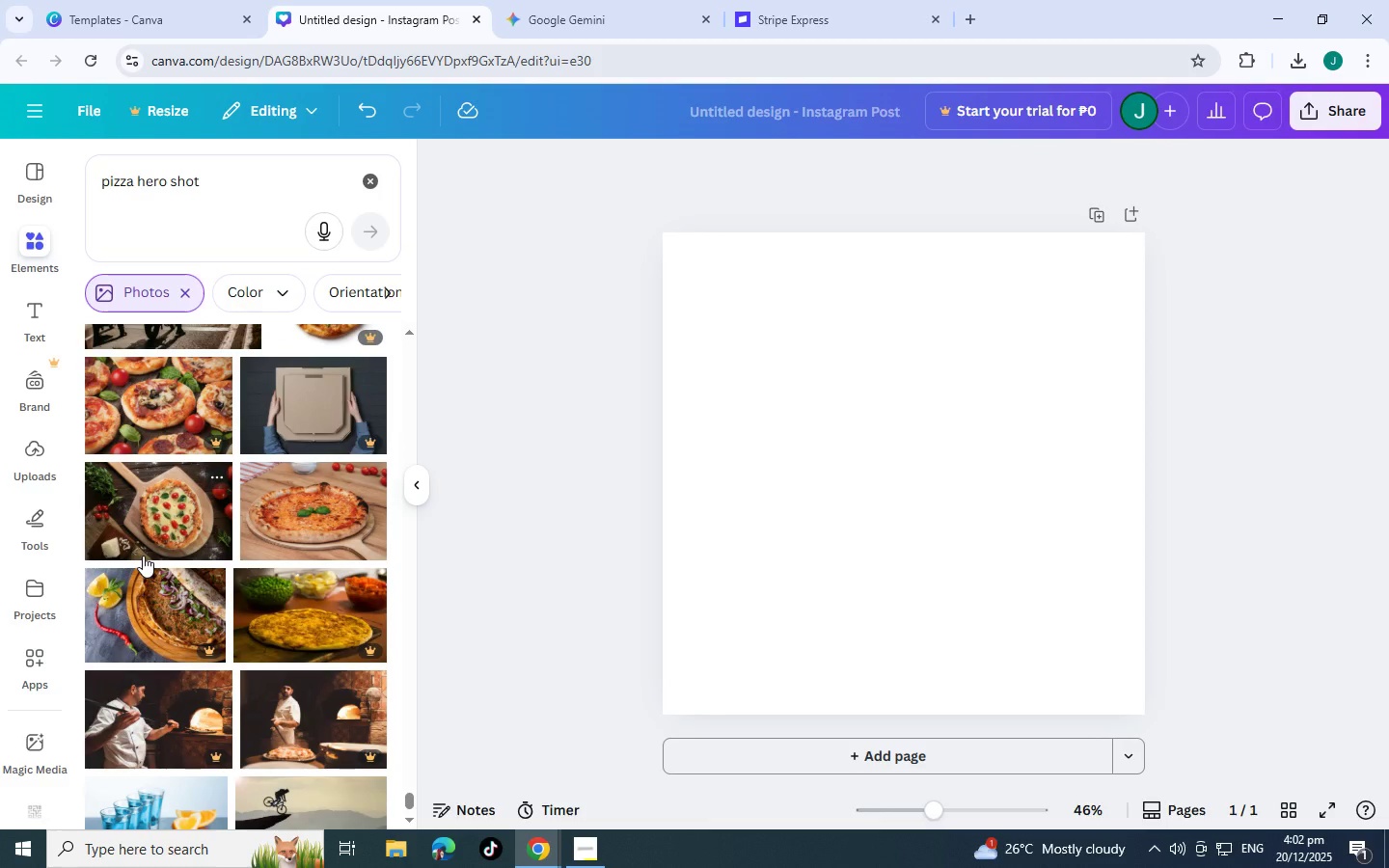 
scroll: coordinate [143, 556], scroll_direction: down, amount: 5.0
 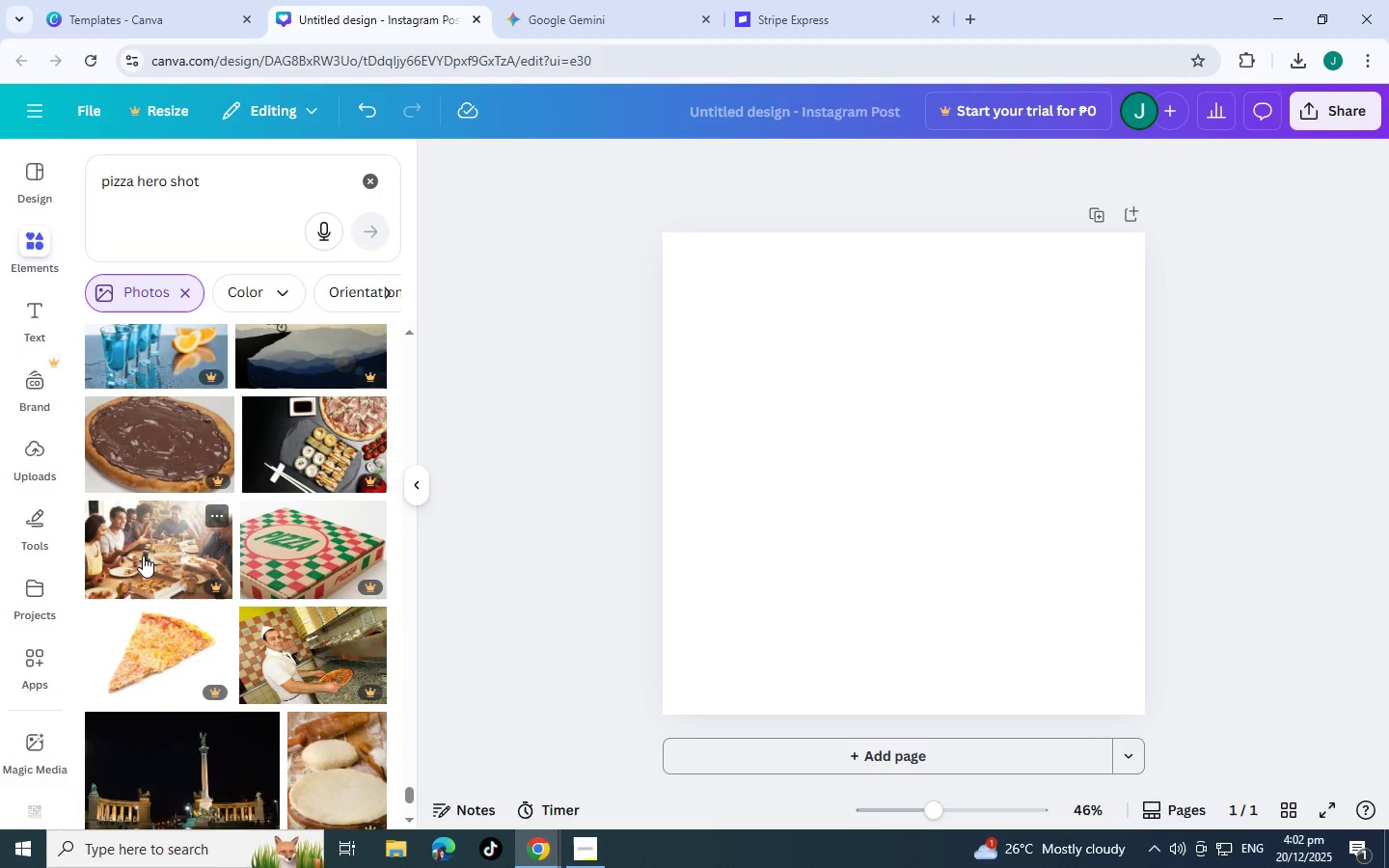 
scroll: coordinate [143, 556], scroll_direction: down, amount: 2.0
 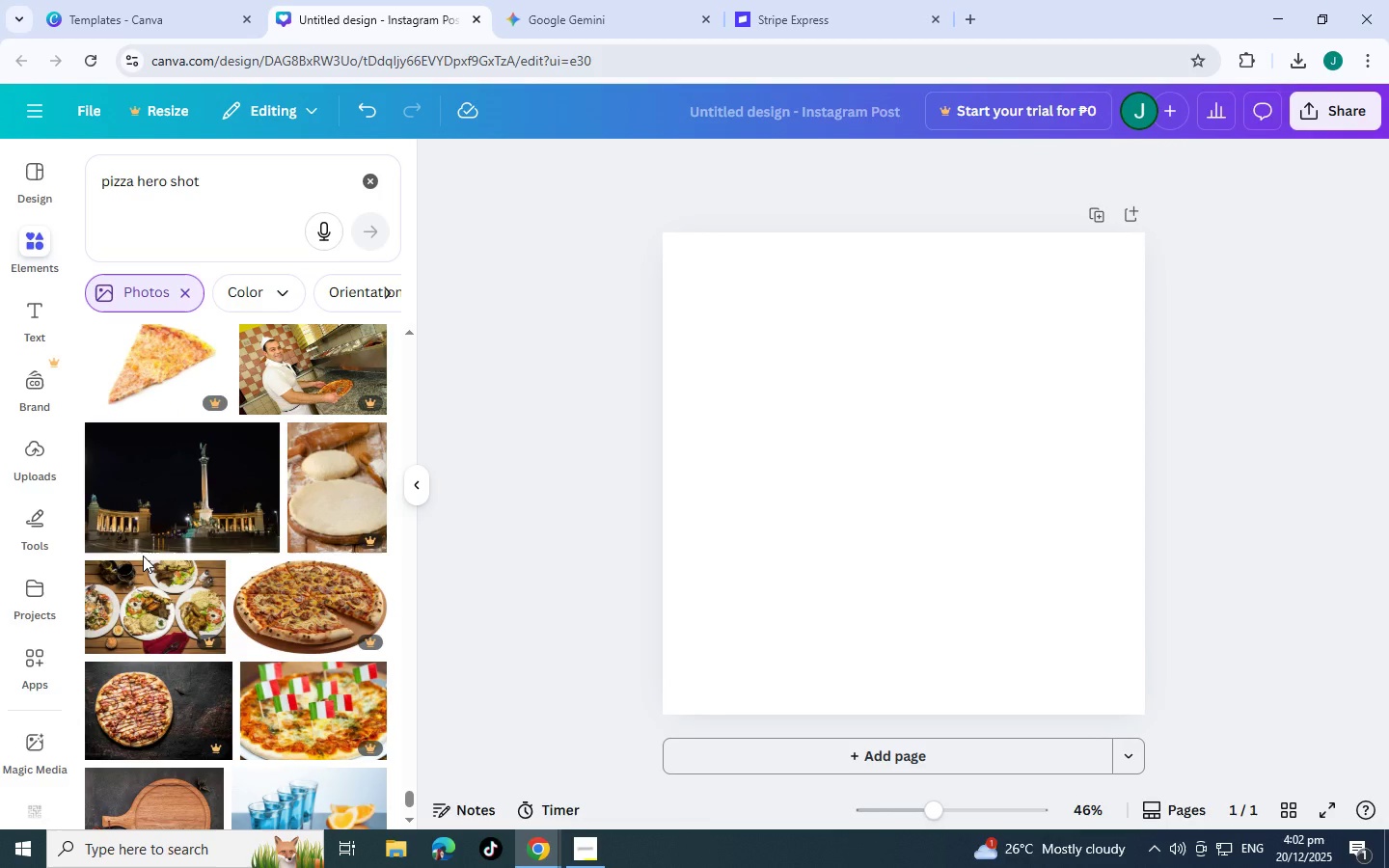 
wait(5.25)
 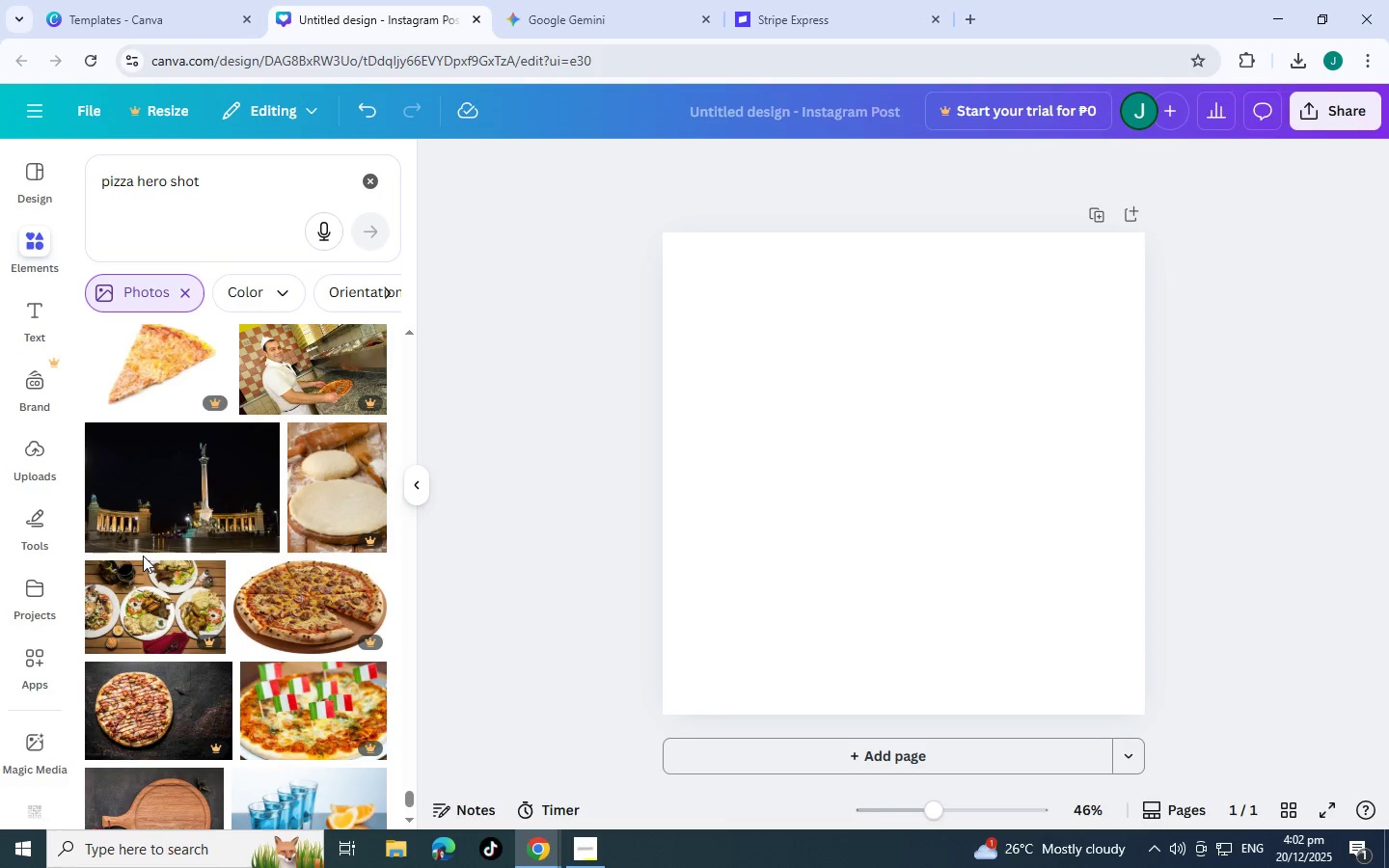 
scroll: coordinate [143, 556], scroll_direction: down, amount: 9.0